 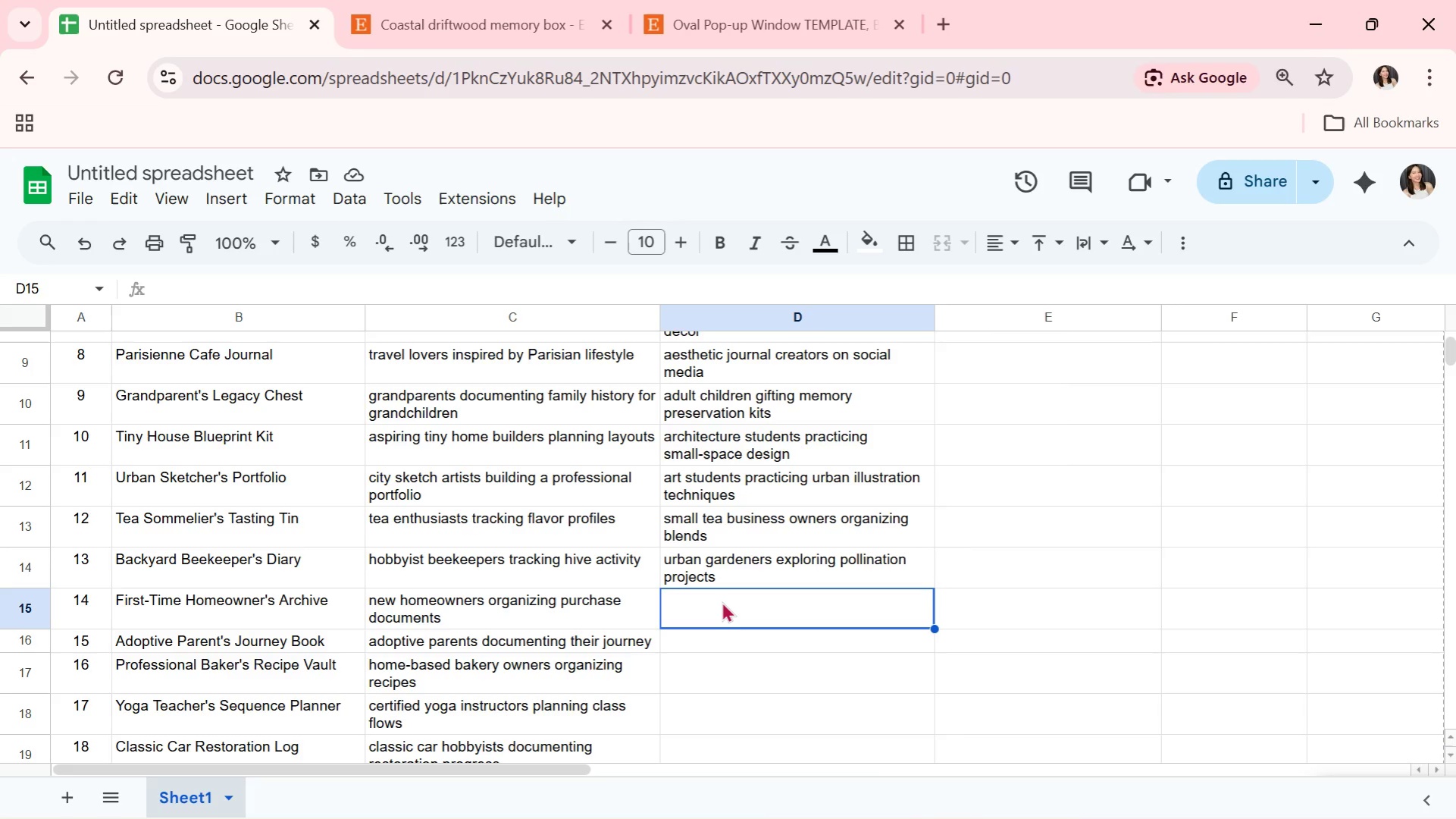 
type(real estate gift buyers for housewarming )
 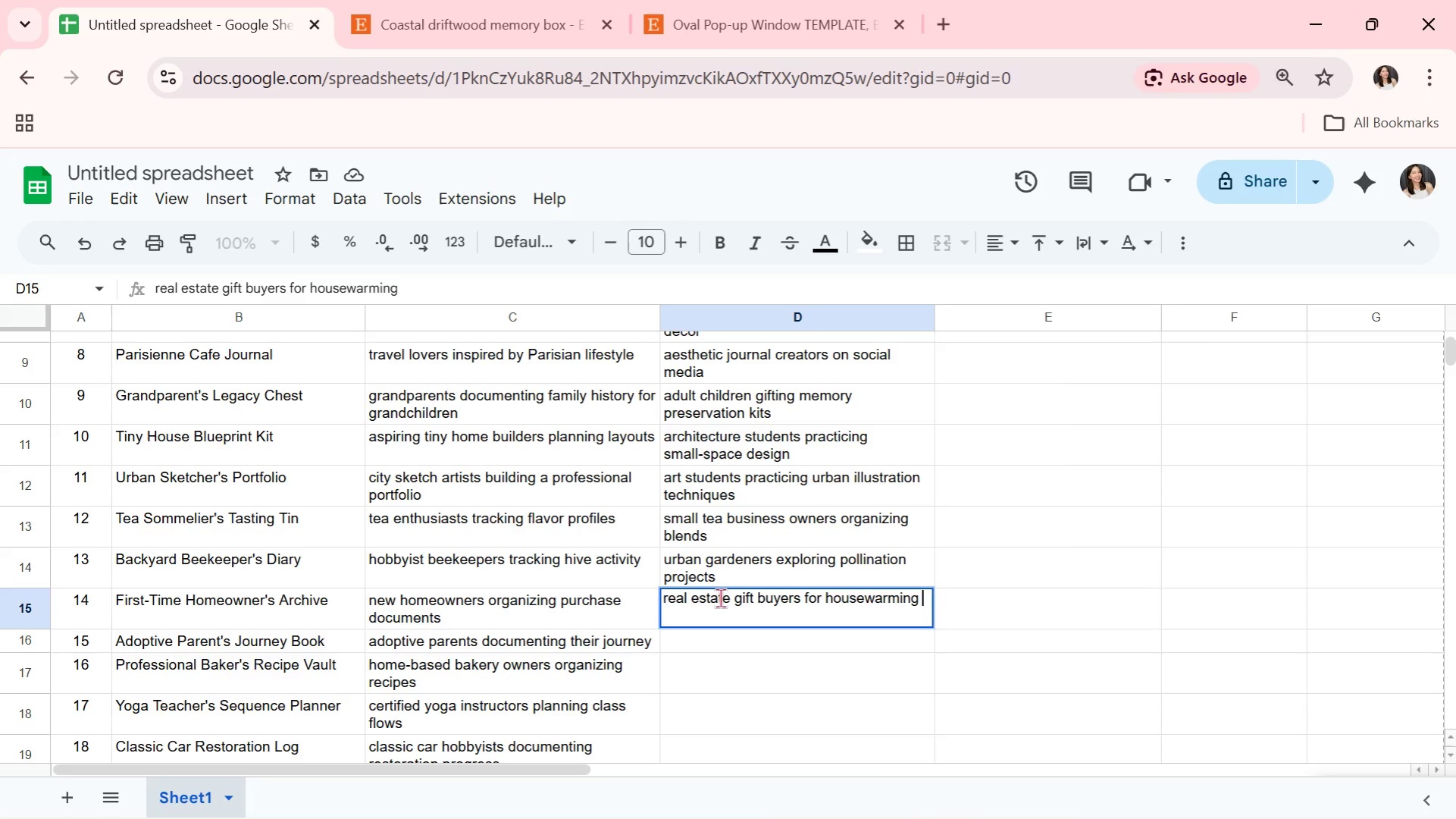 
key(Enter)
 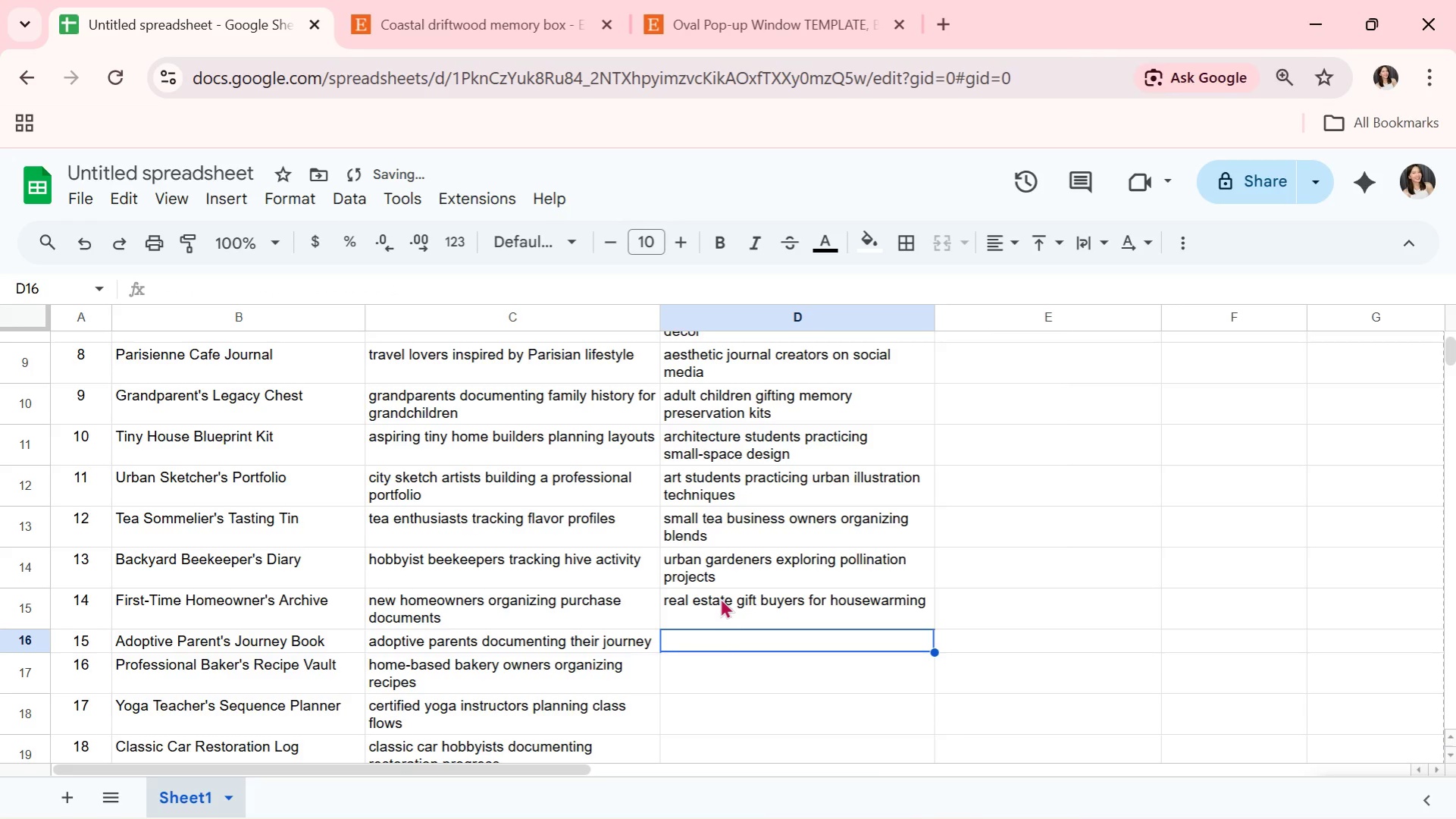 
type(foster parents preparing adoption )
 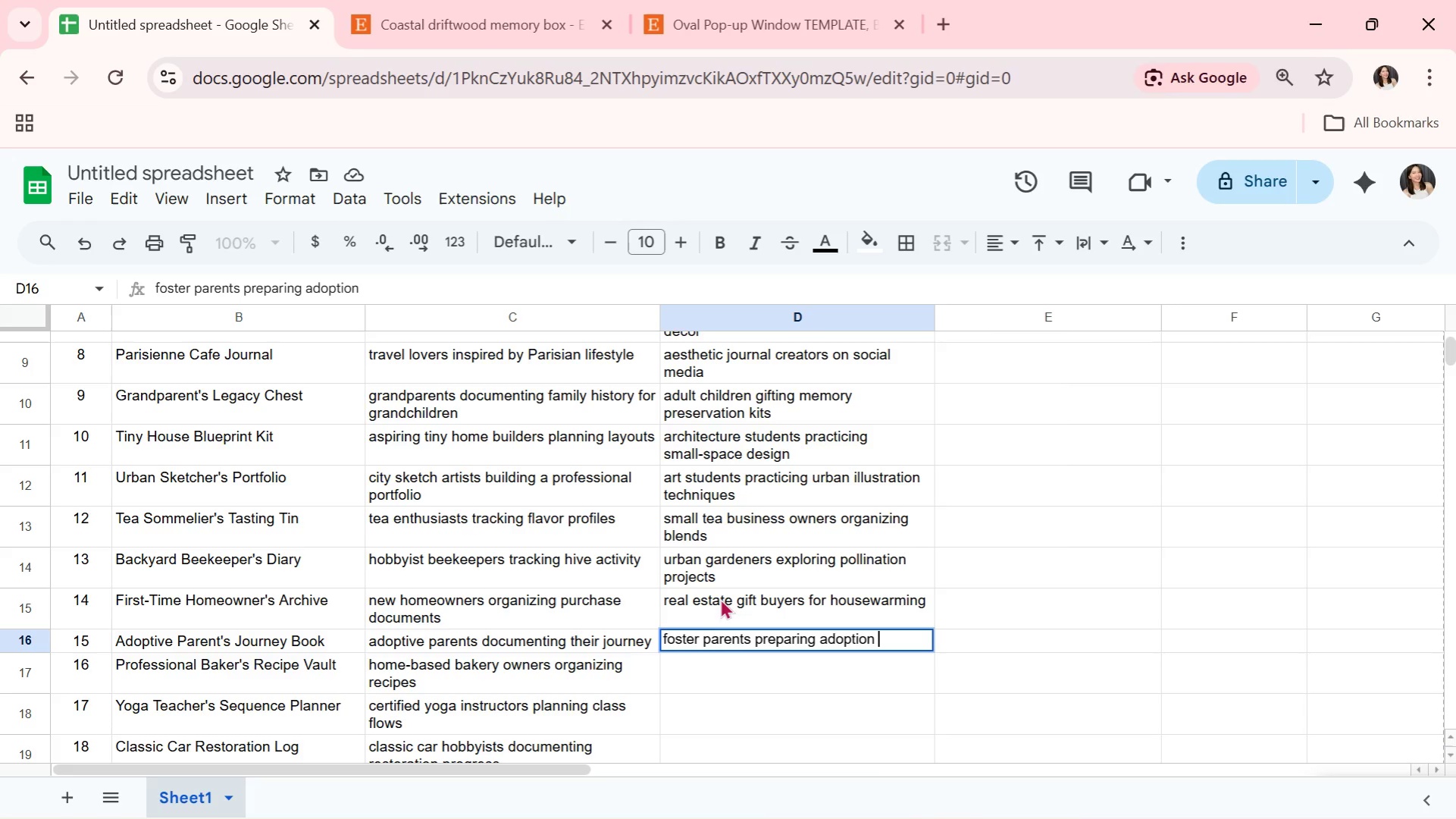 
wait(11.31)
 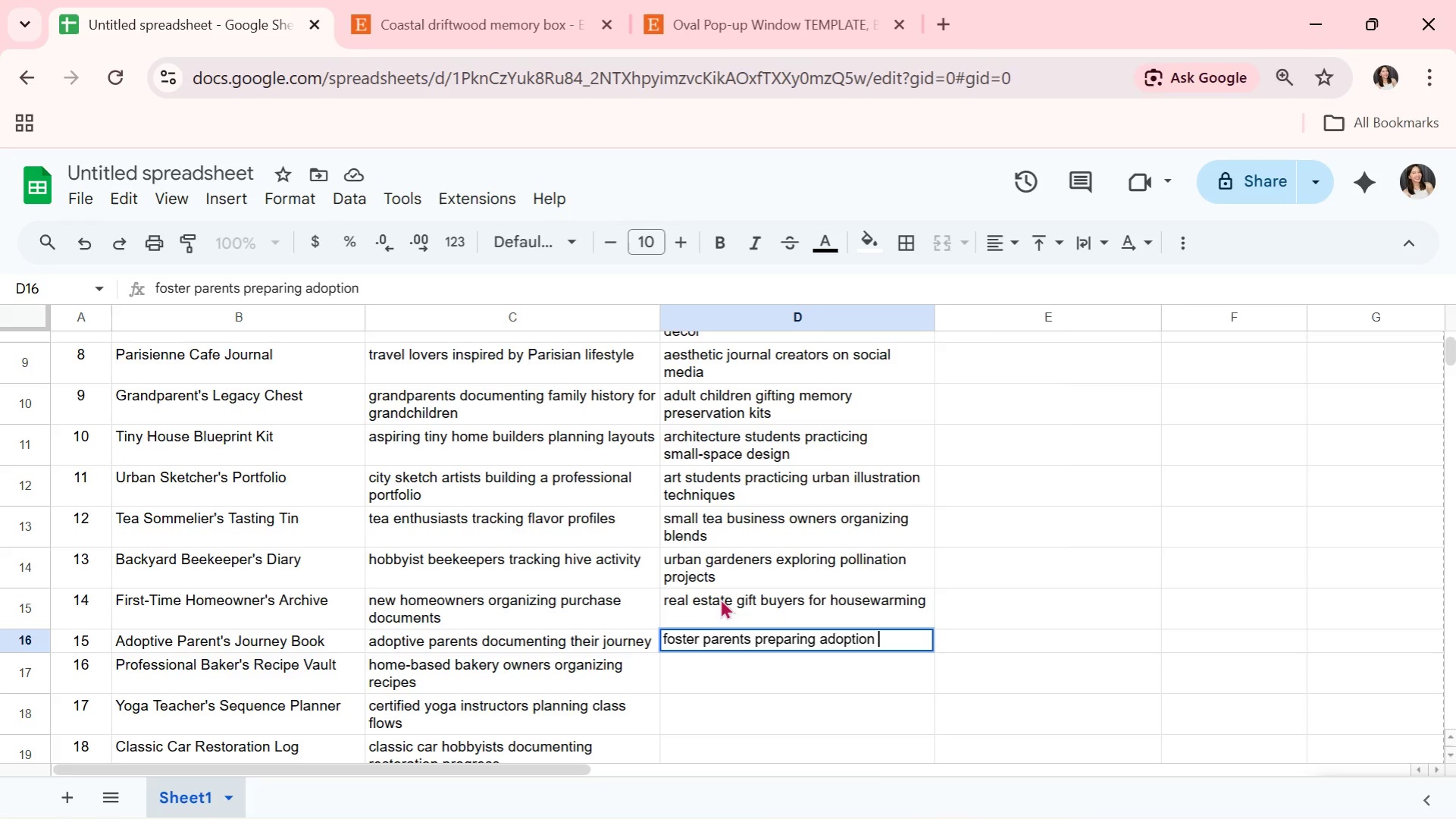 
type(transitions)
 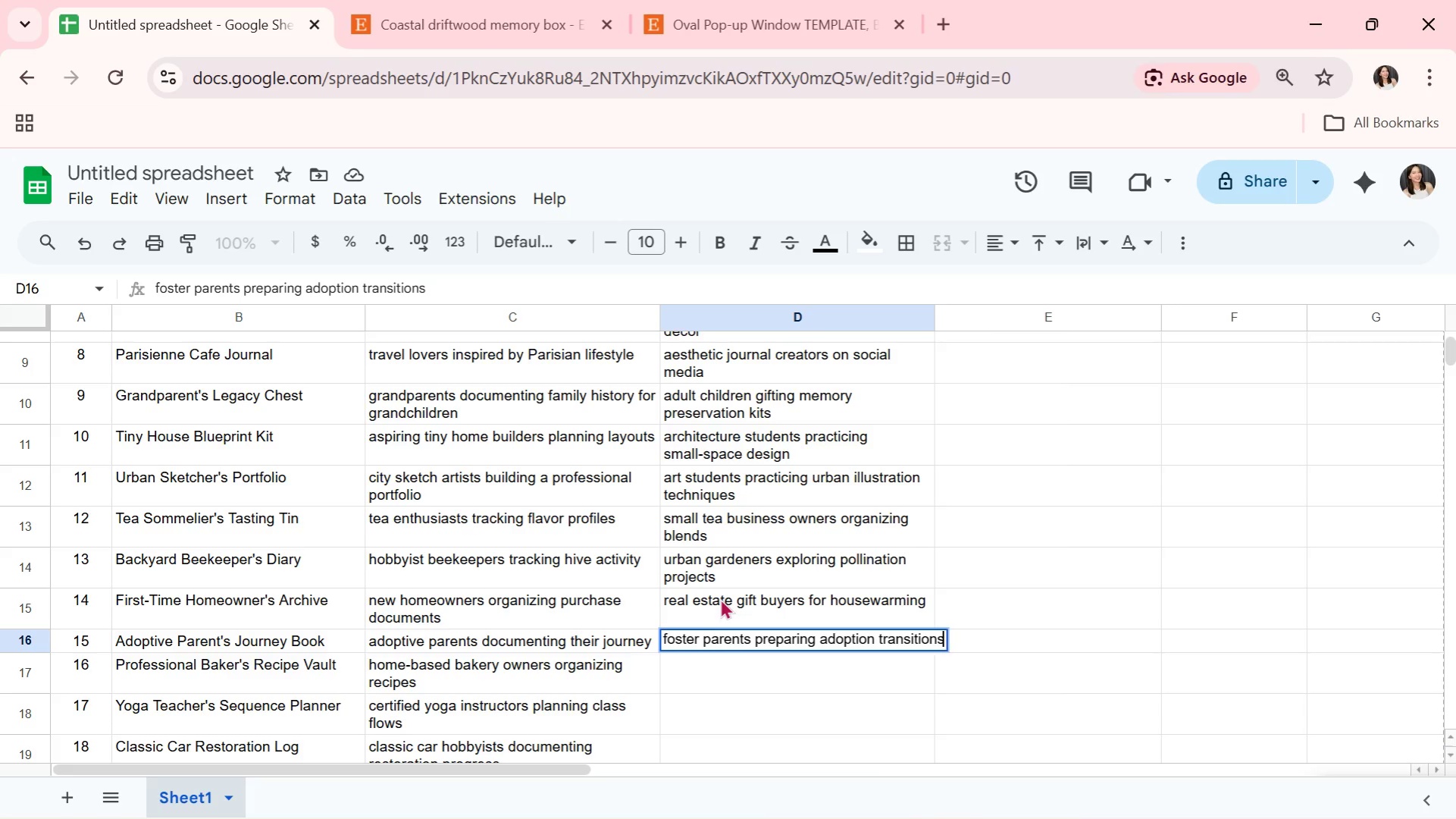 
key(Enter)
 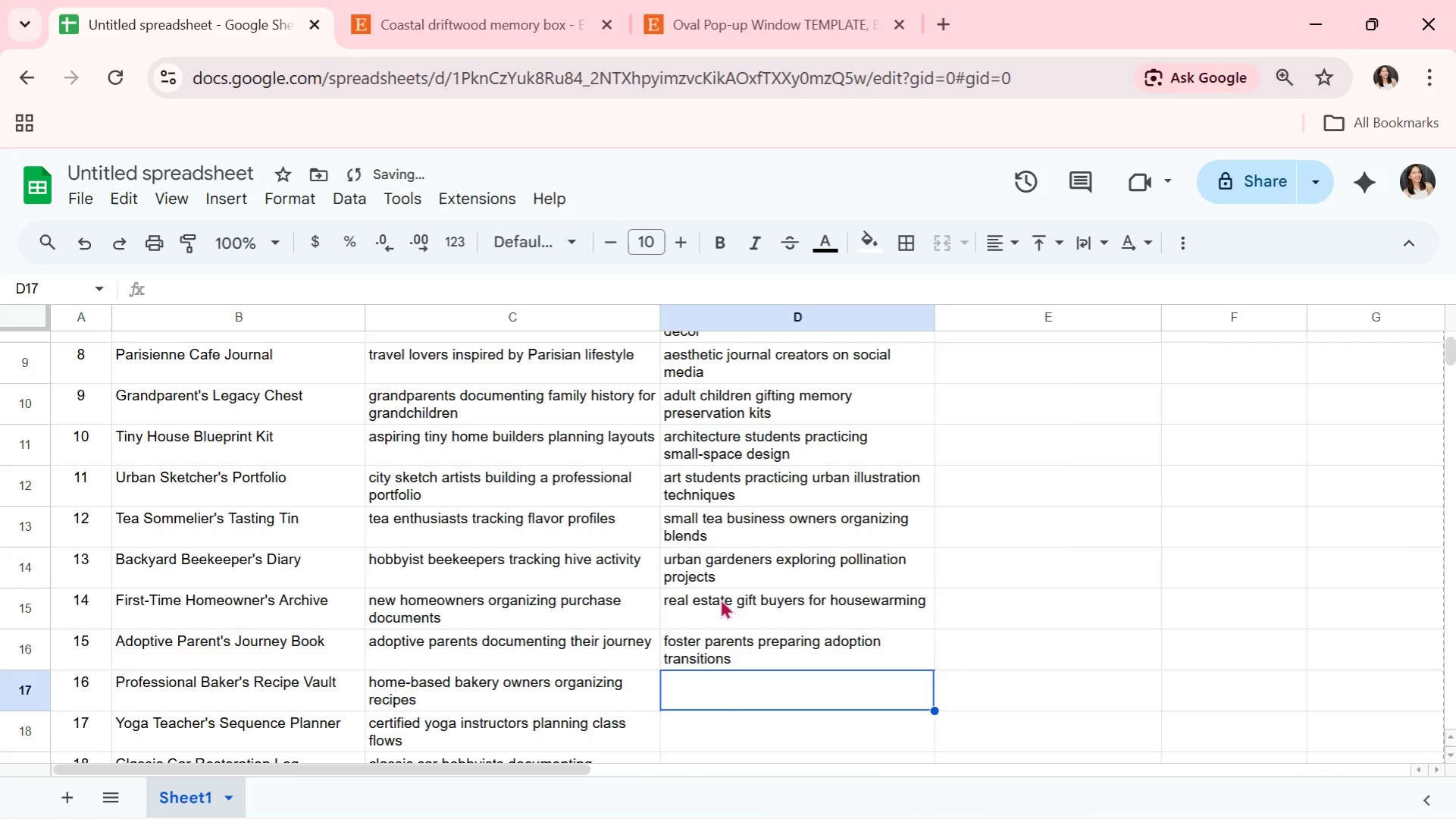 
type(culinary students refinis)
key(Backspace)
type(ng signature dishes)
 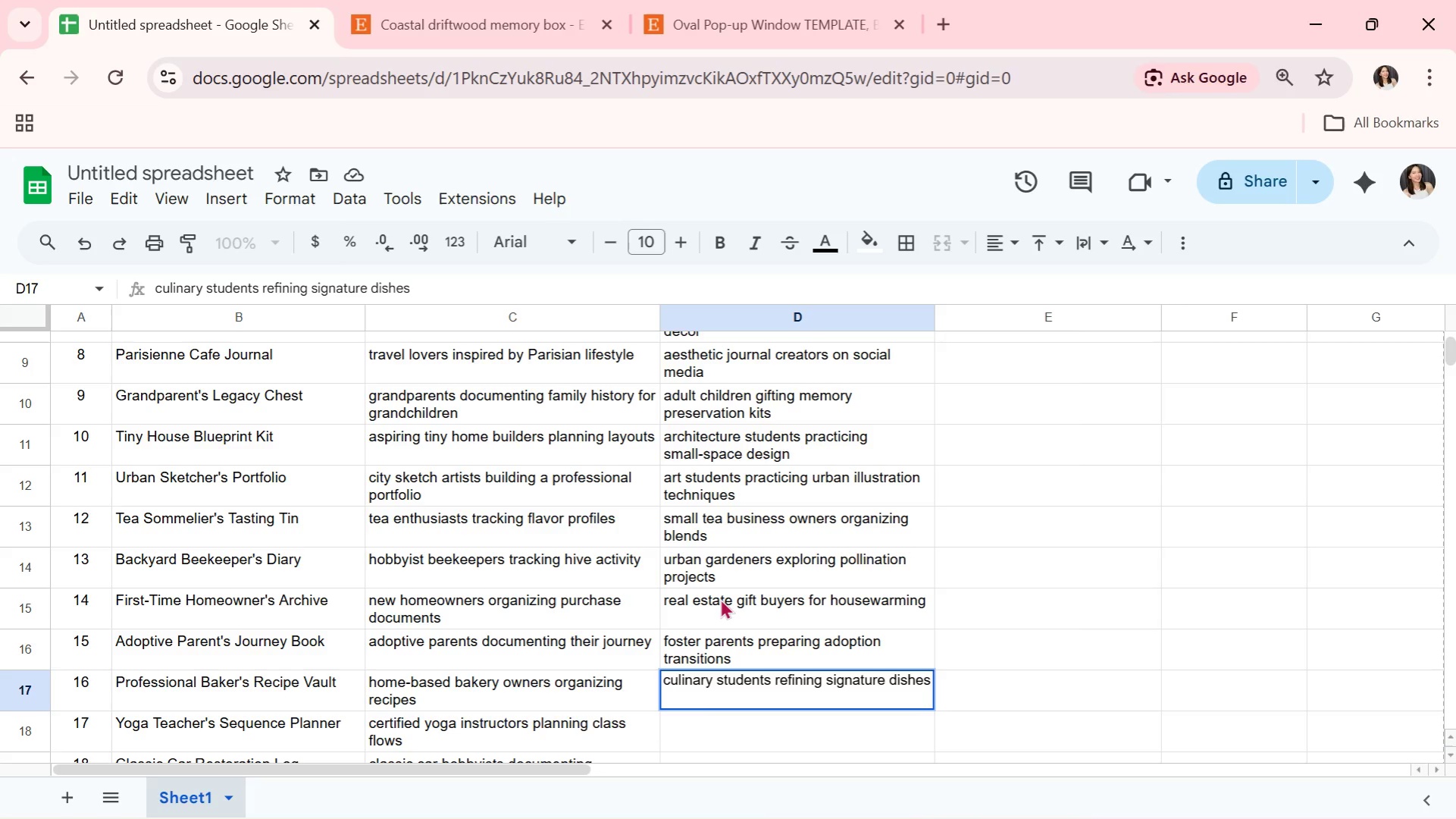 
key(Enter)
 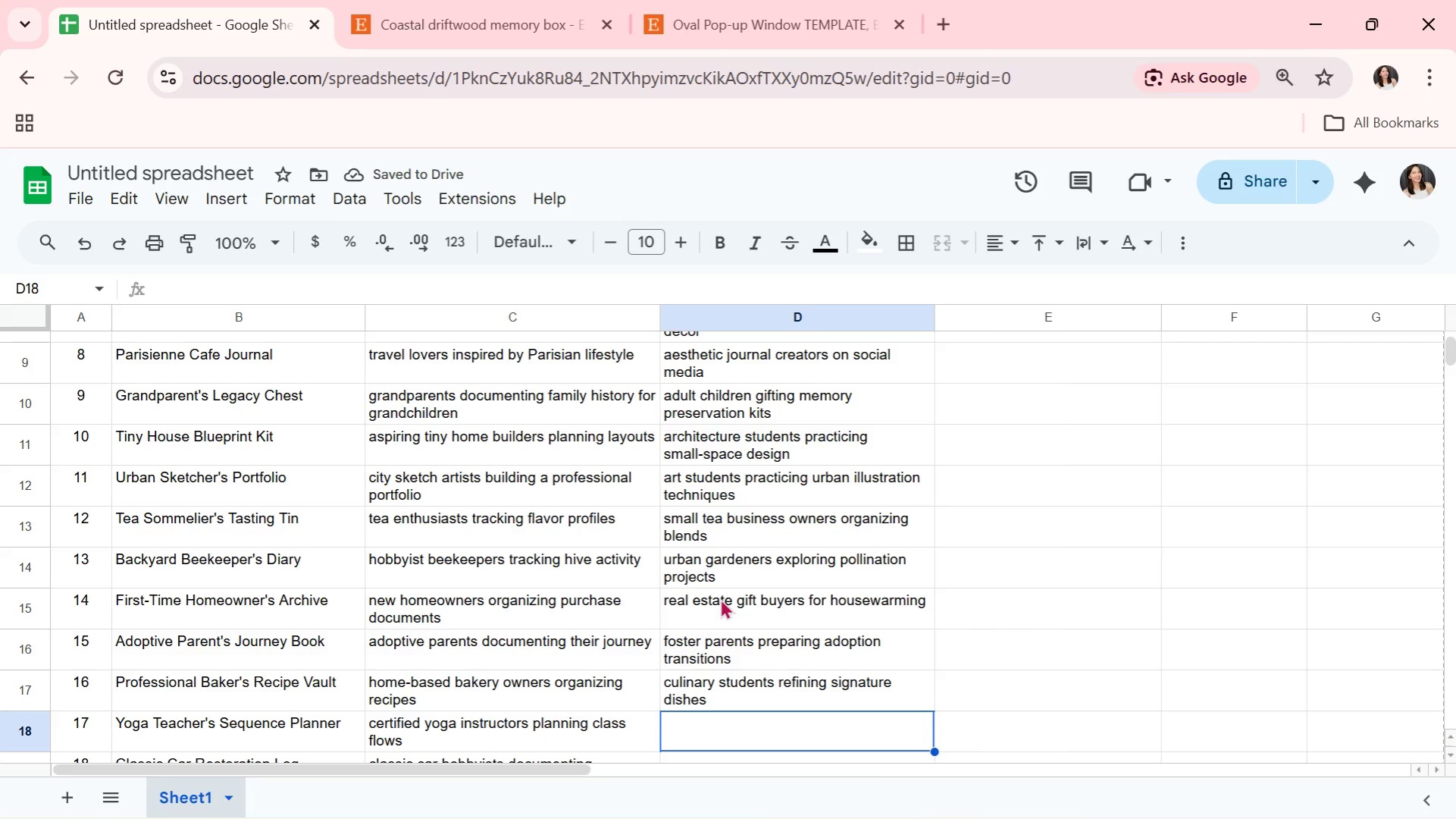 
type(yoga trainess completing certification hpurs)
key(Backspace)
key(Backspace)
key(Backspace)
key(Backspace)
type(ours)
 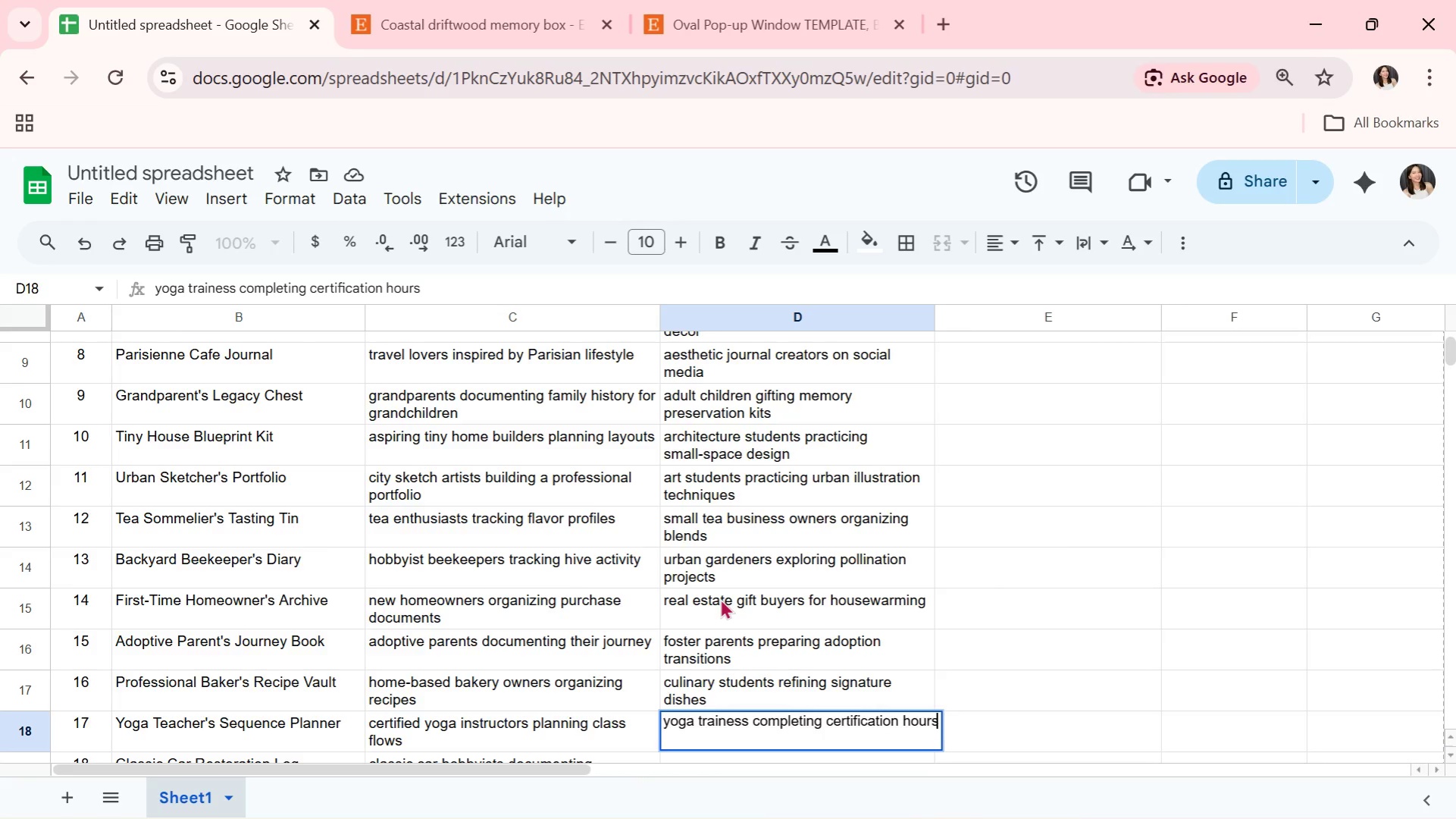 
key(Enter)
 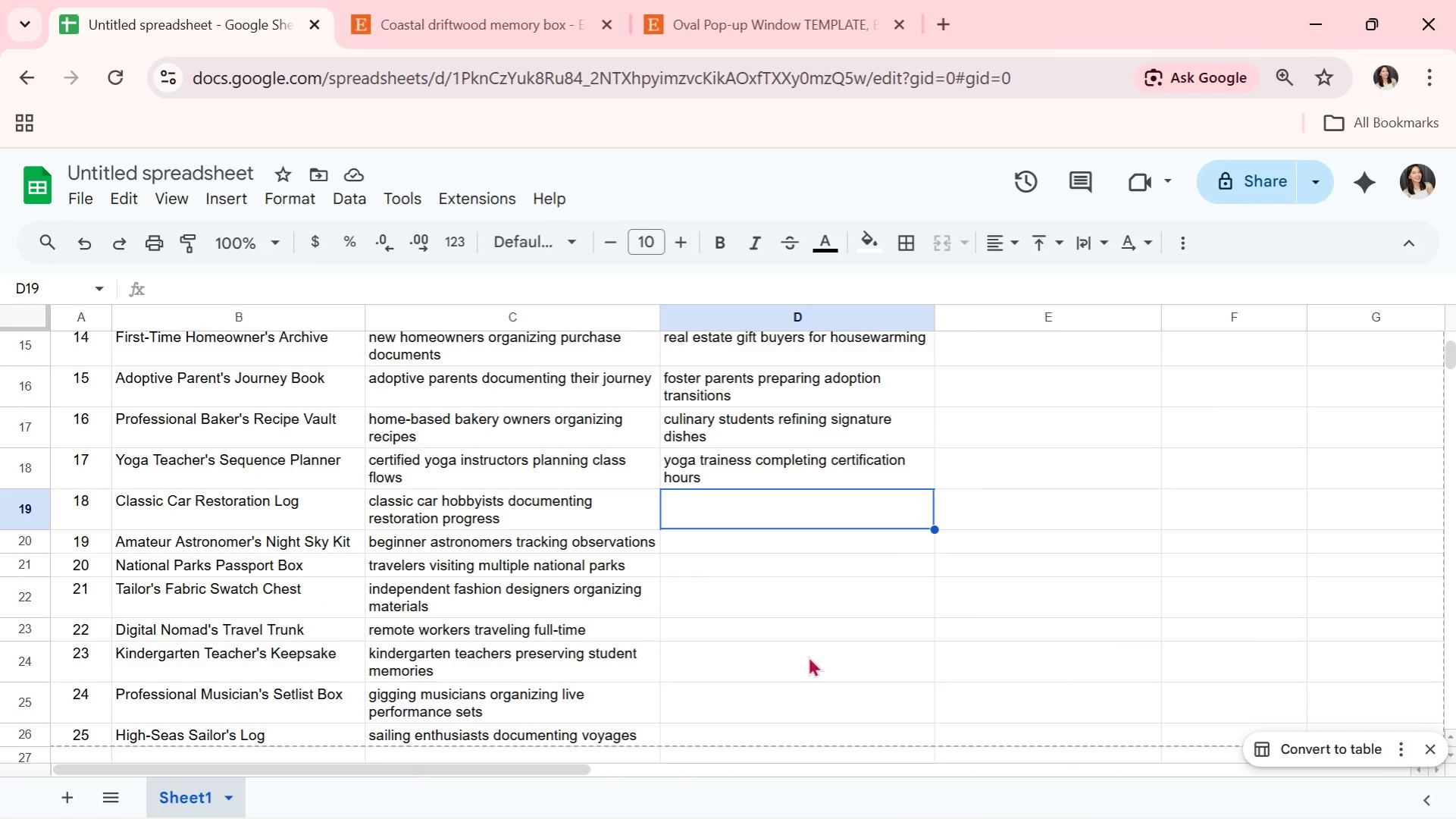 
wait(10.94)
 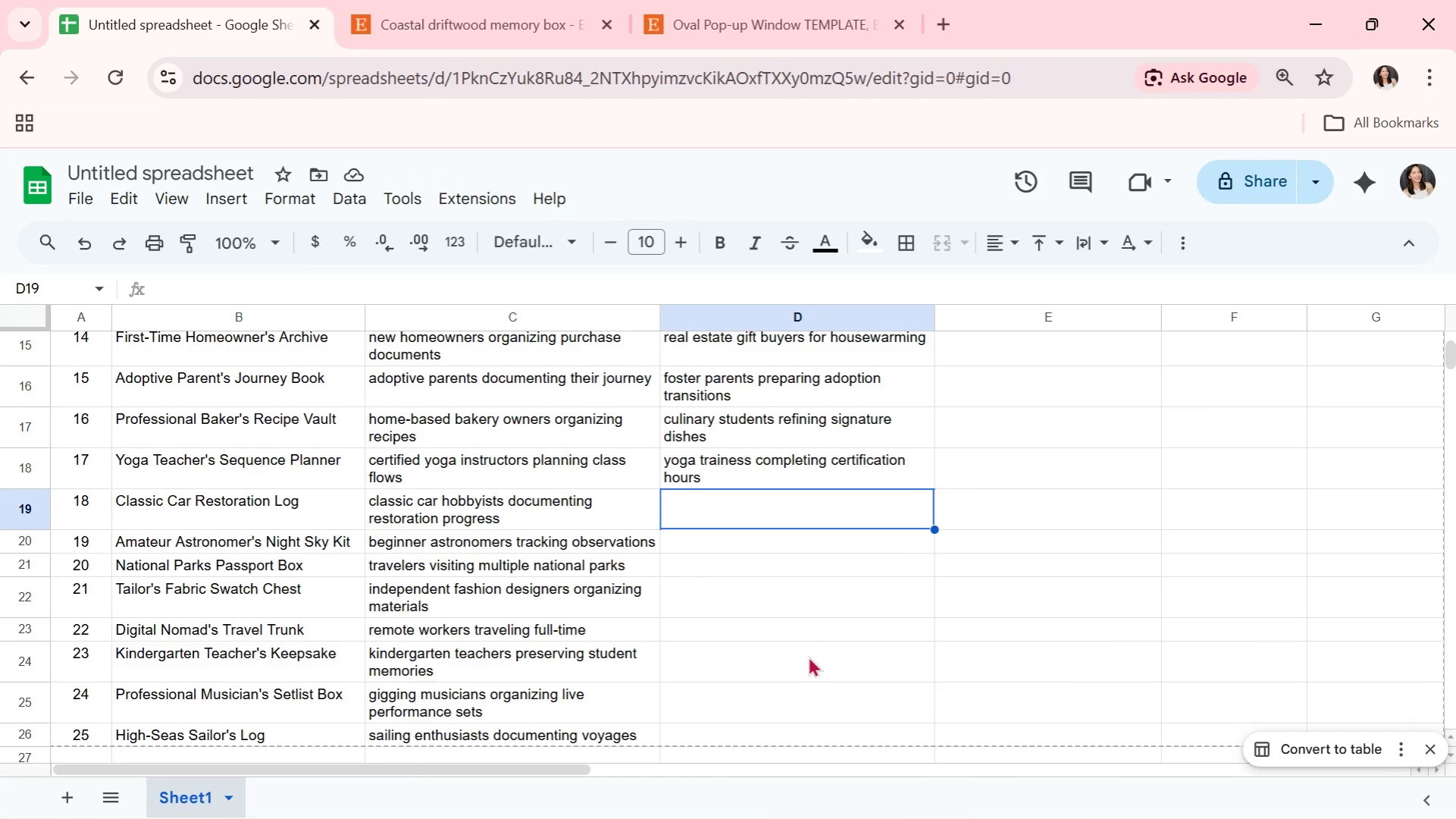 
type(auto mechanics working on )
 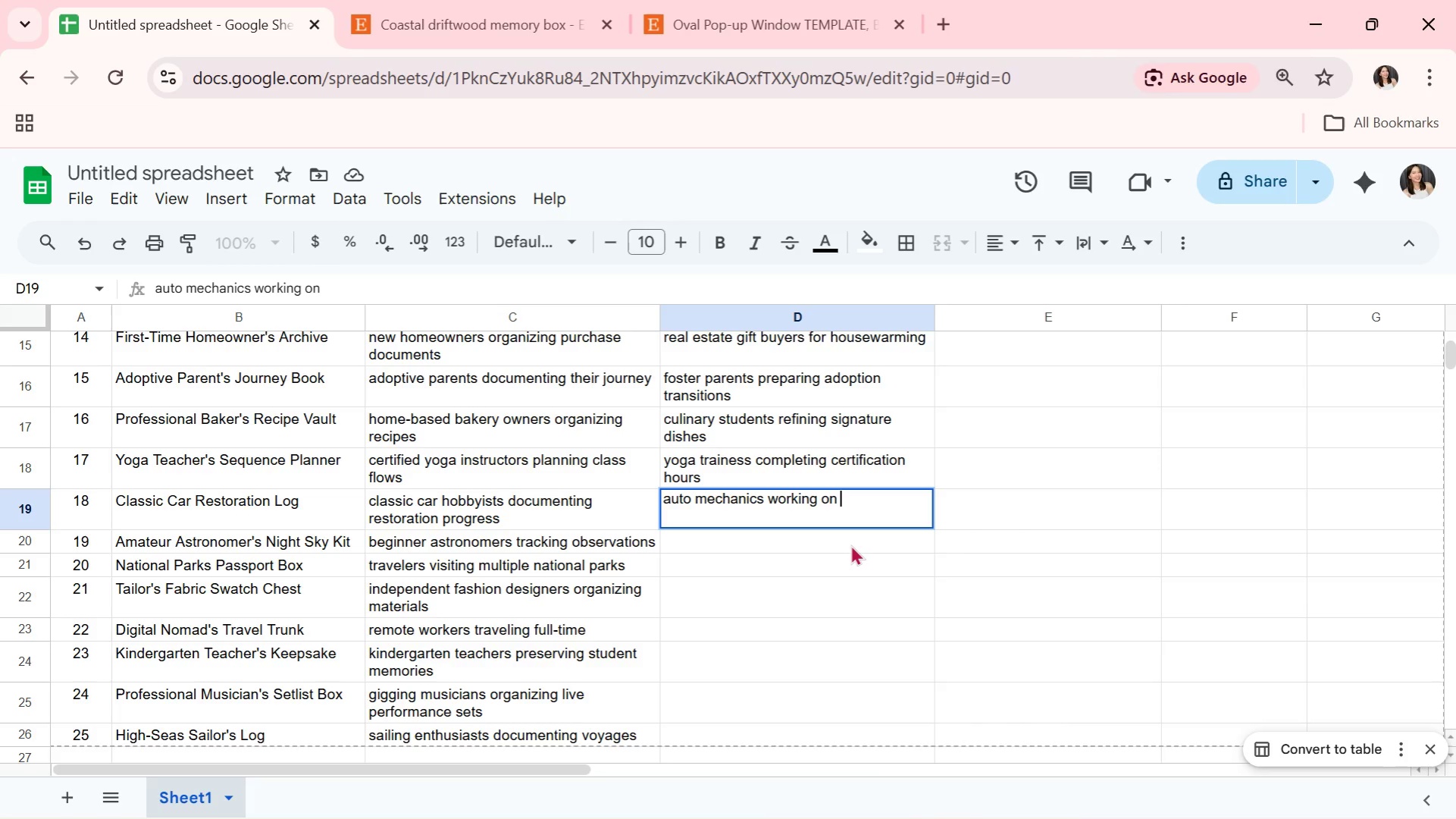 
type(passion projects)
 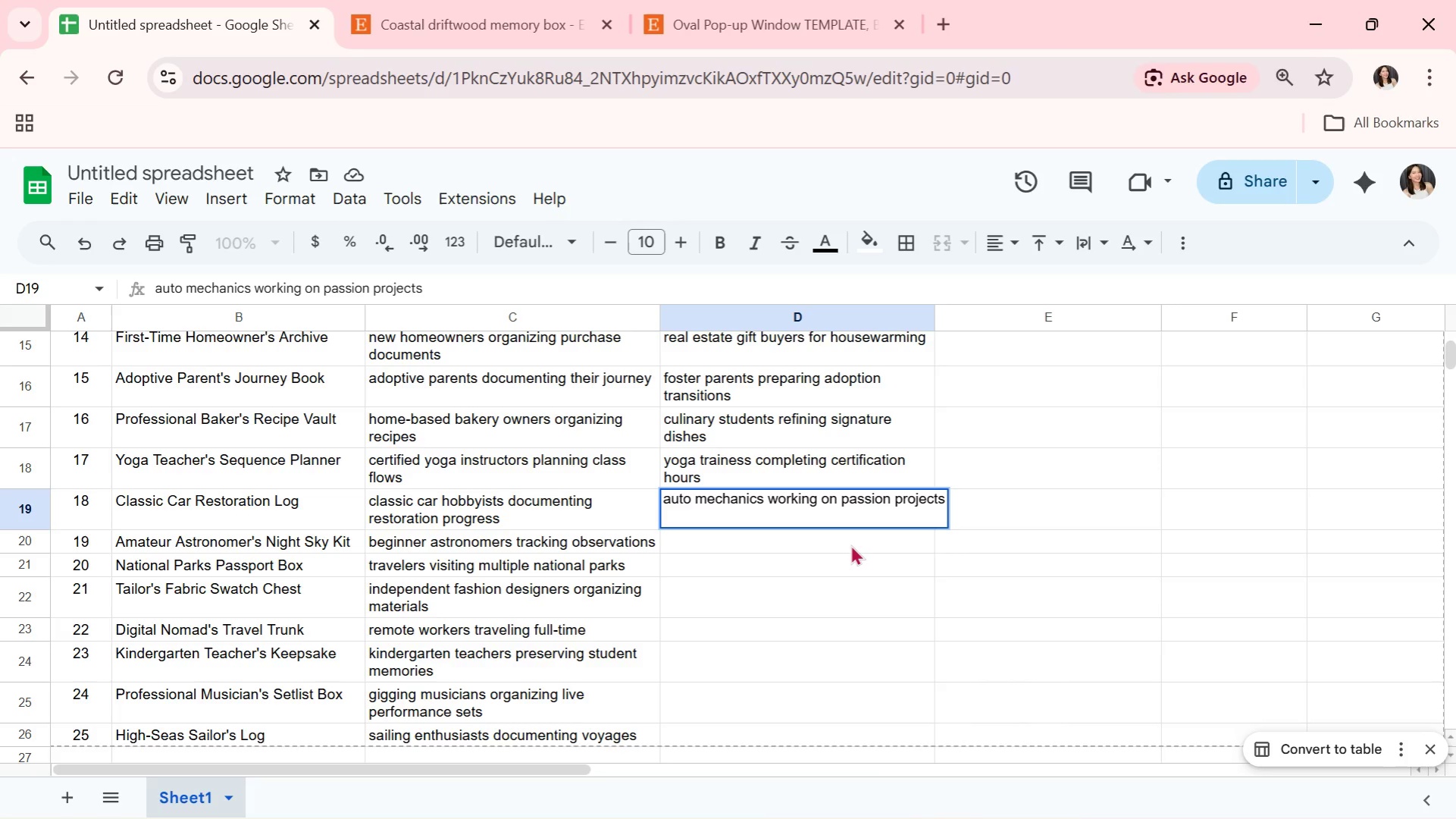 
key(Enter)
 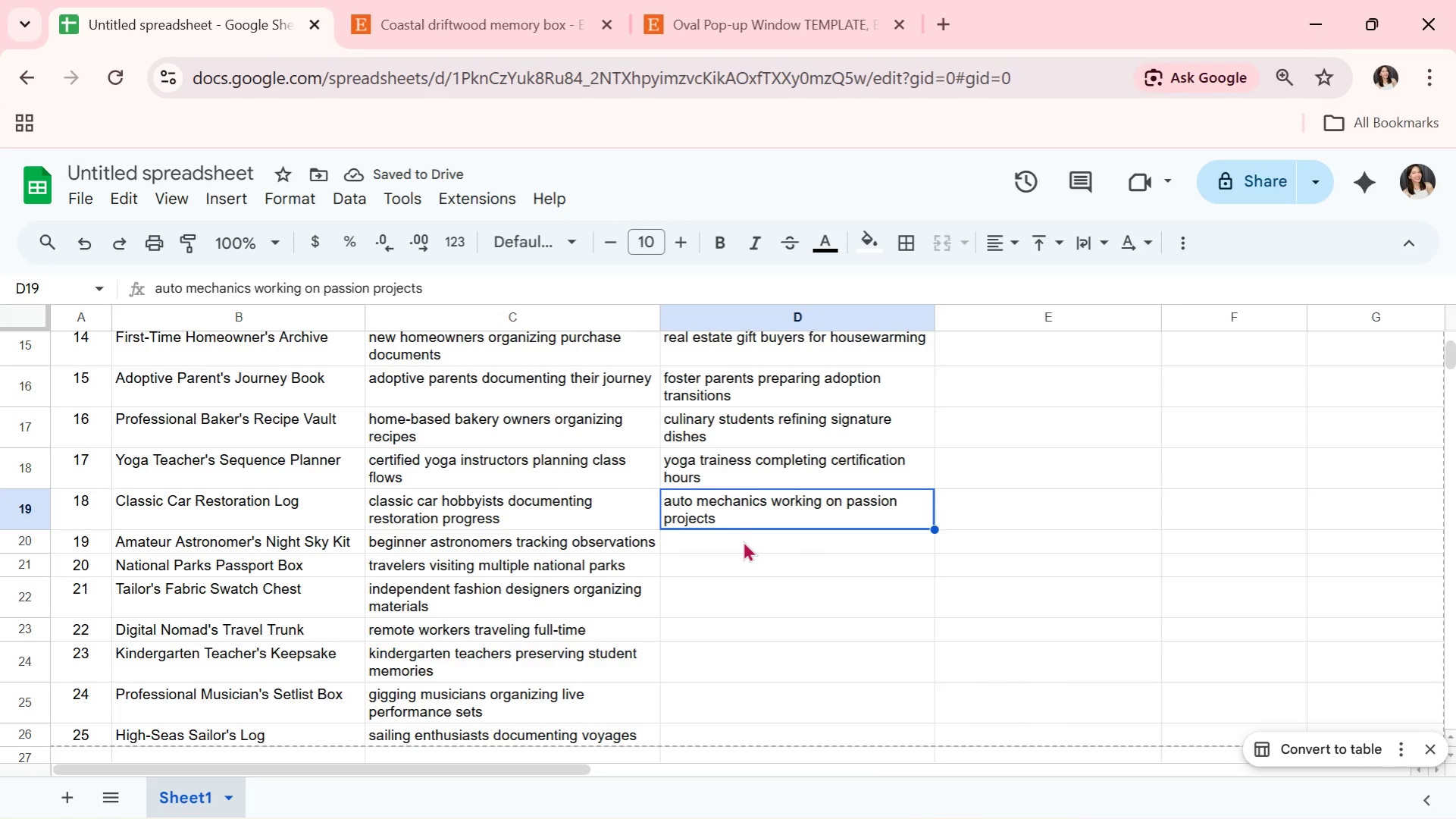 
wait(9.8)
 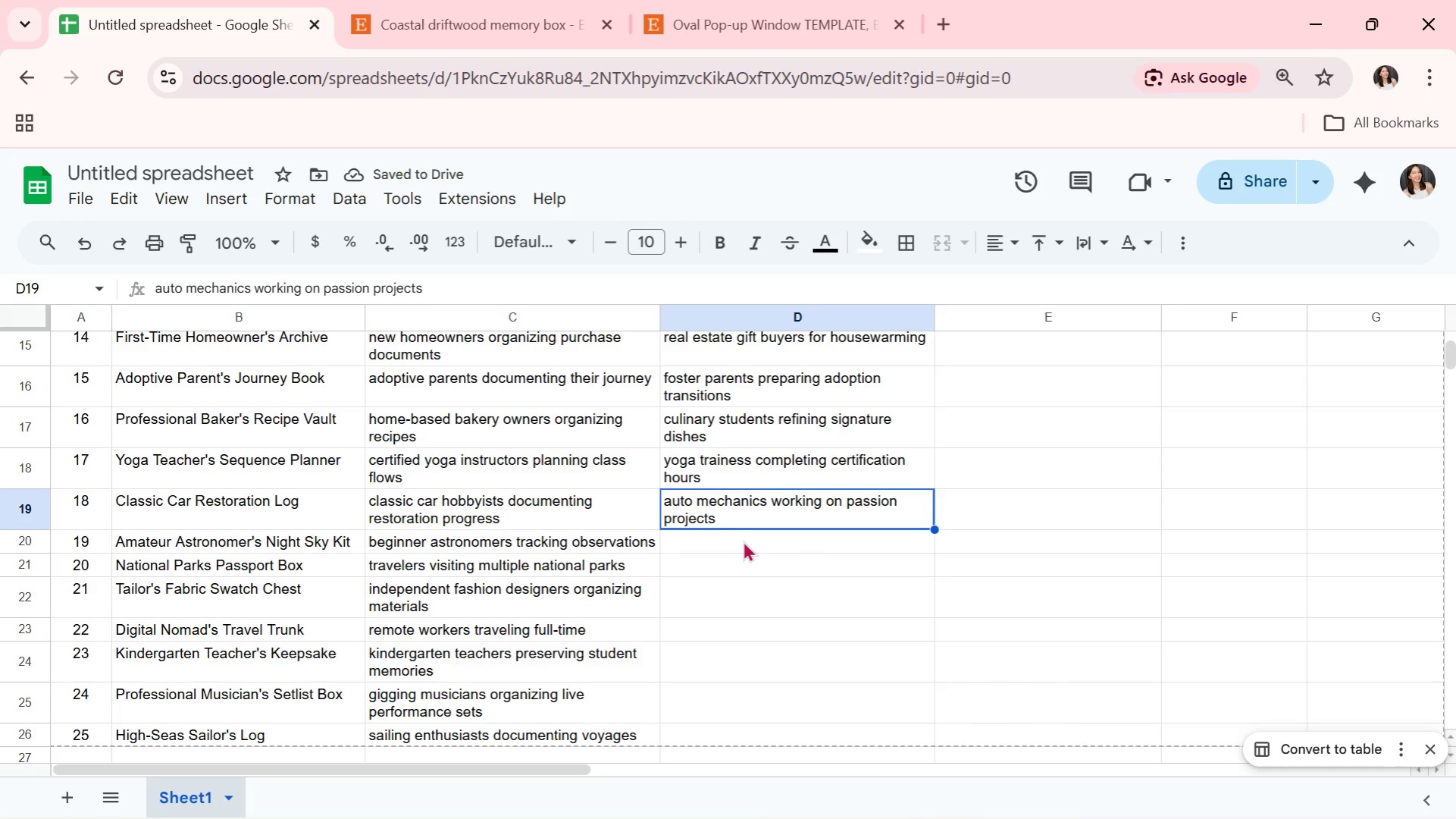 
left_click([725, 537])
 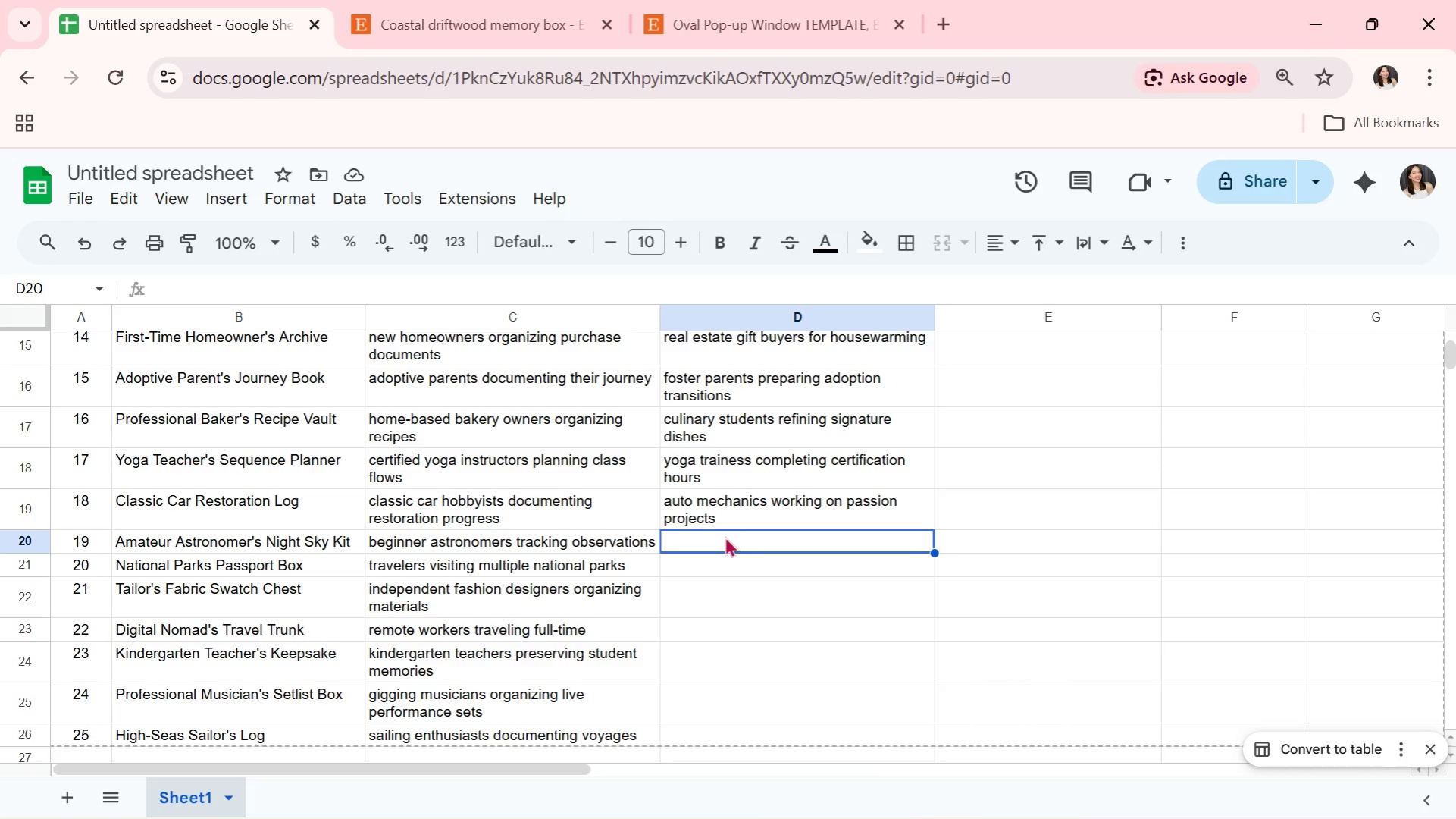 
type(parents teaching )
 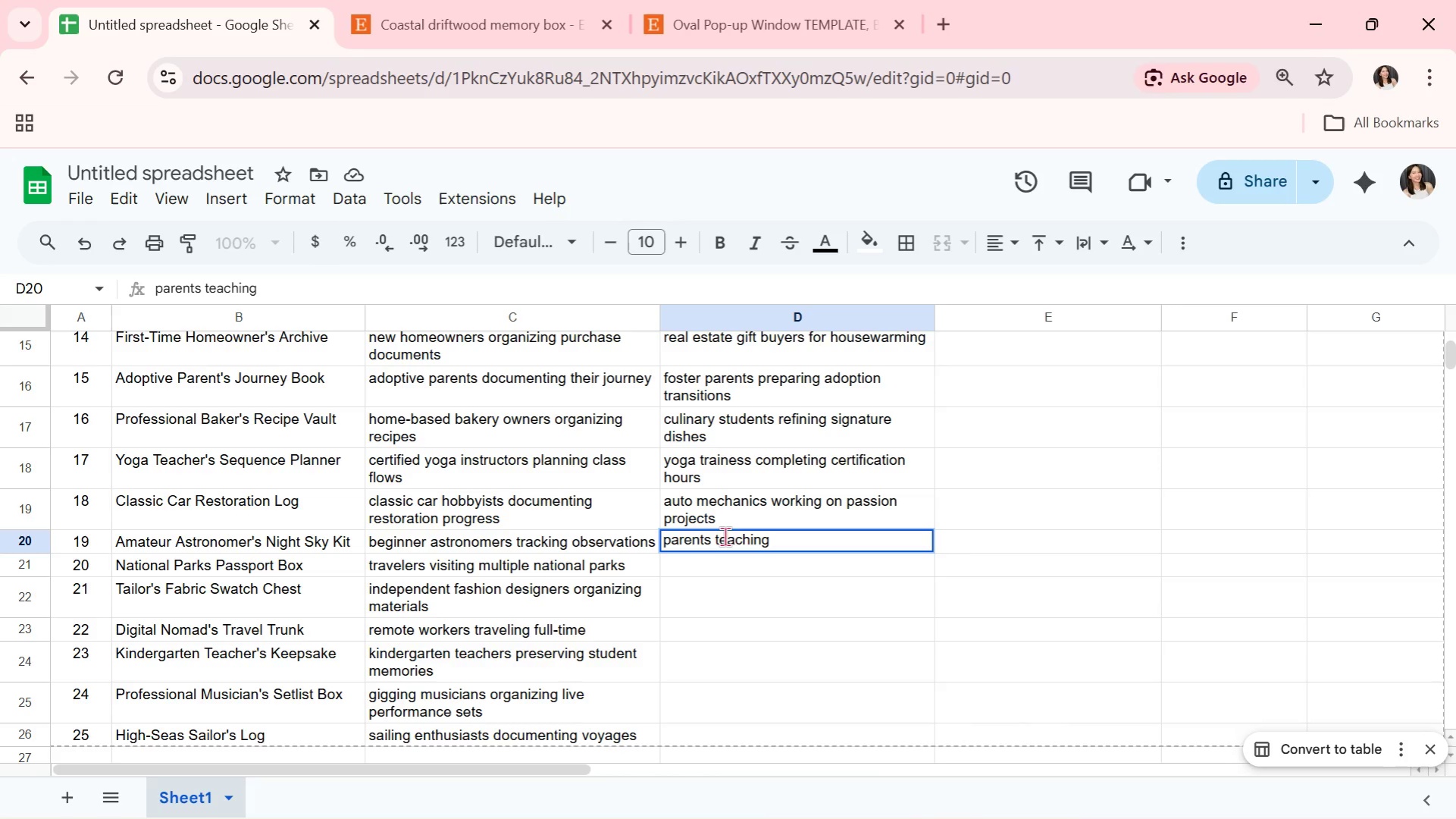 
wait(11.83)
 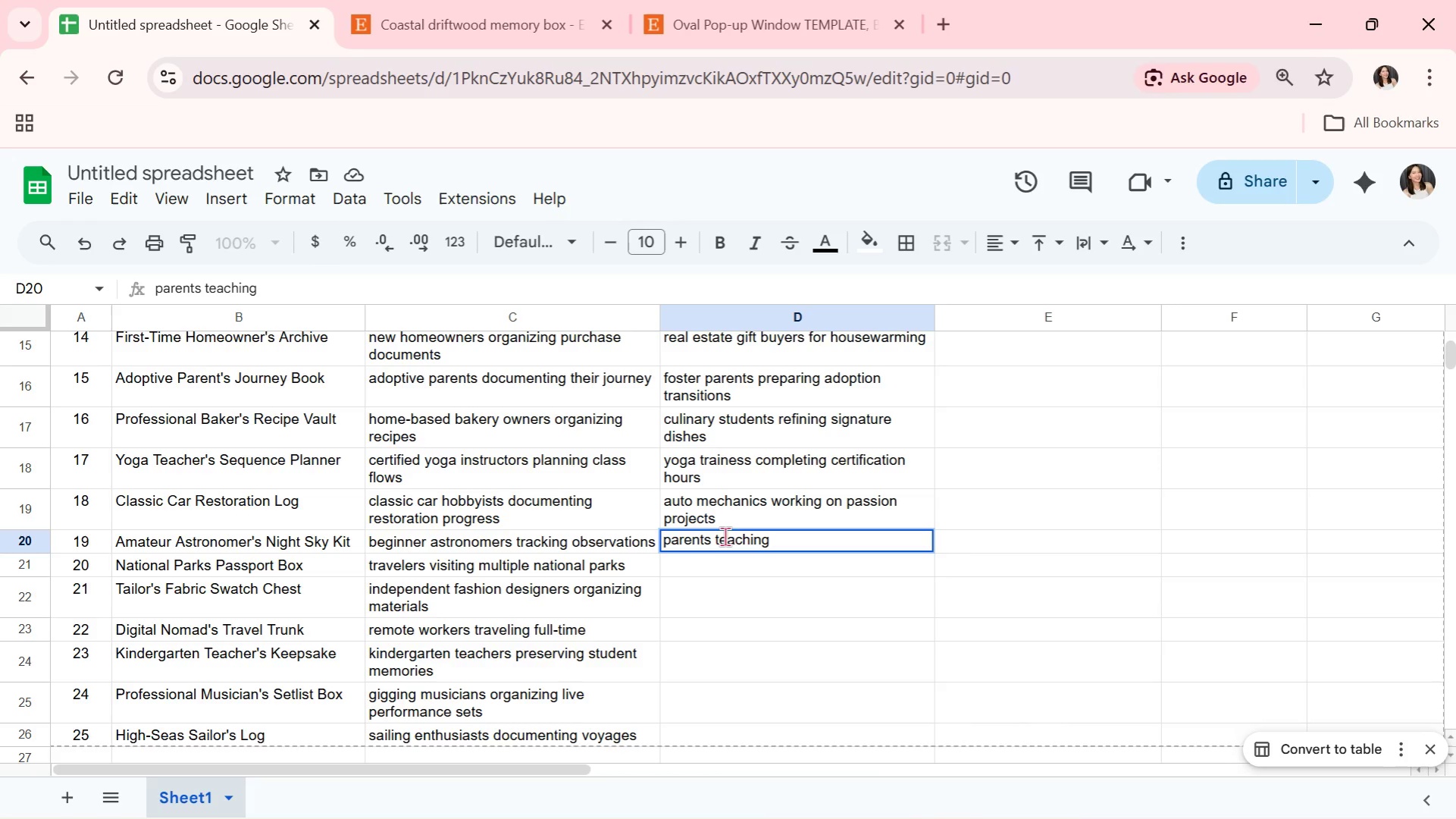 
type(kids about constellations)
 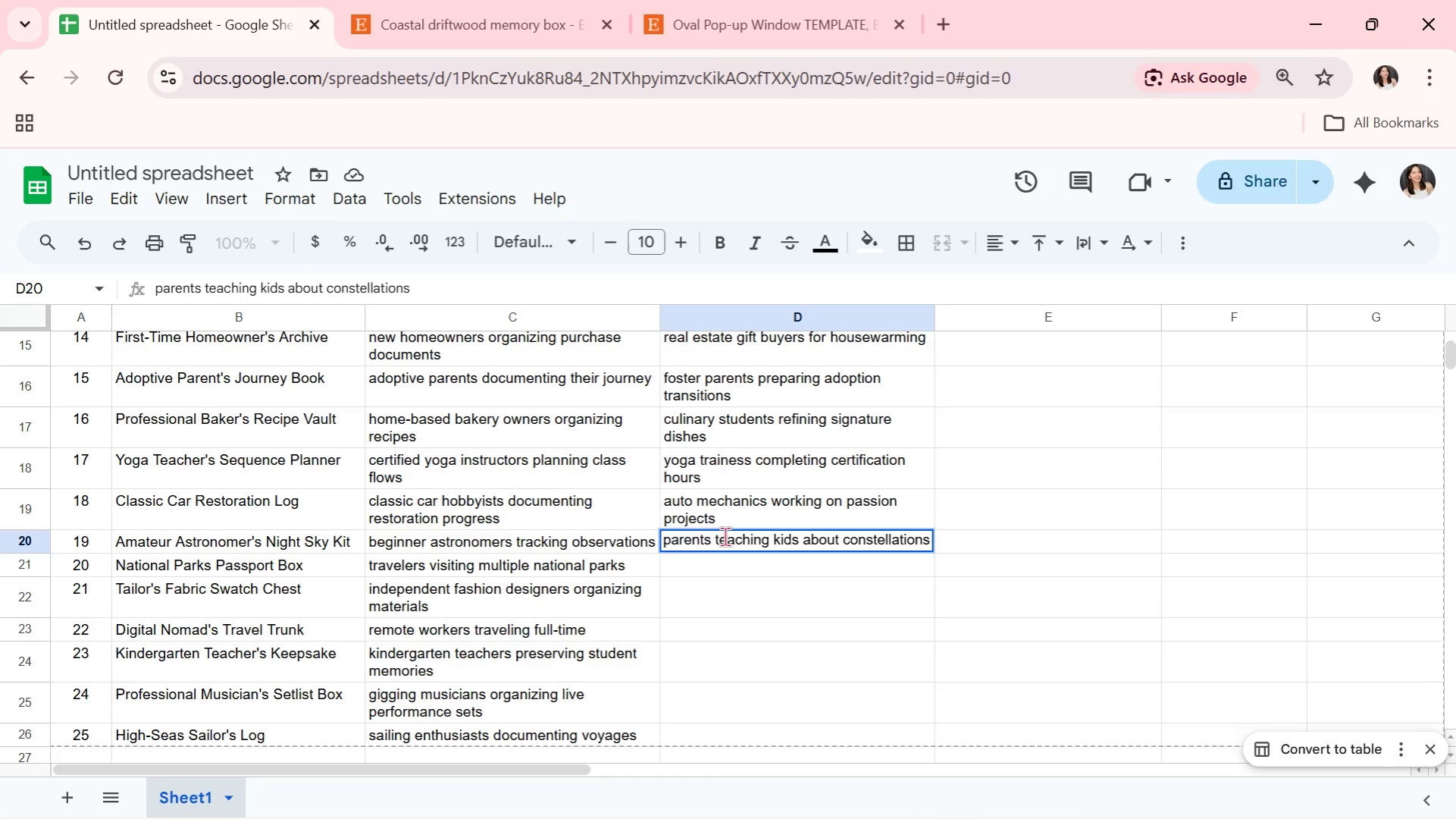 
key(Enter)
 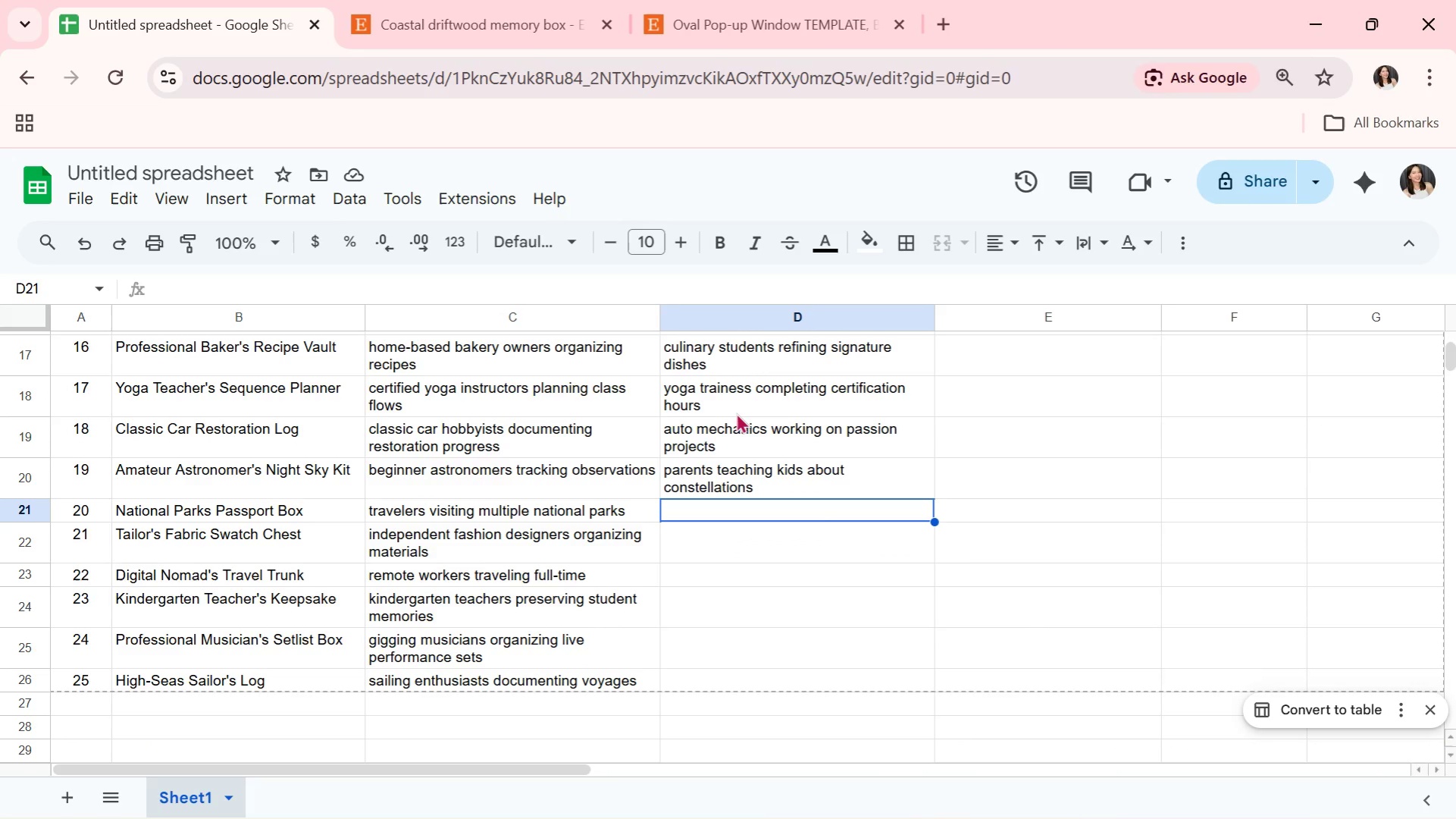 
wait(7.39)
 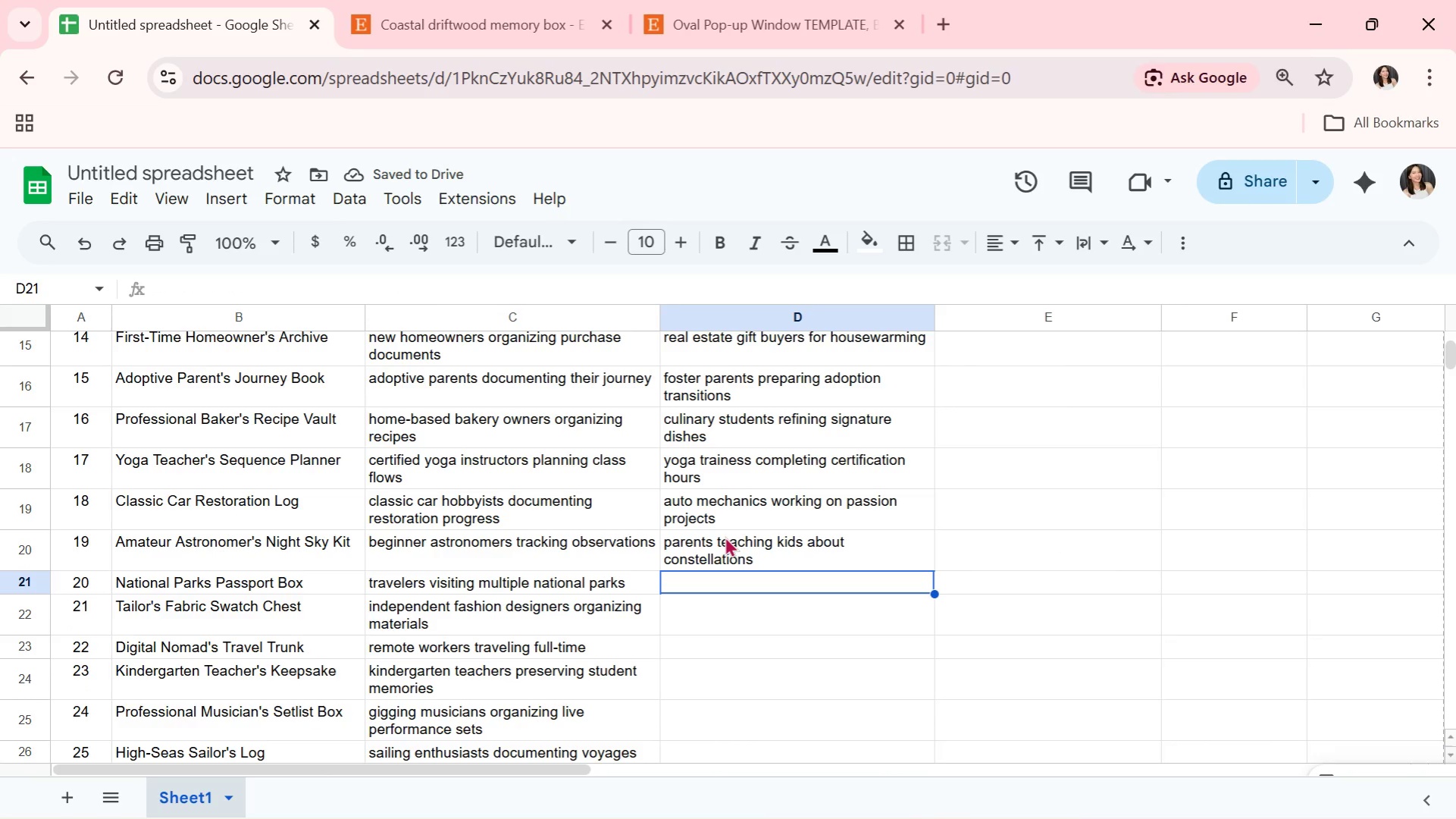 
type(families documenting )
 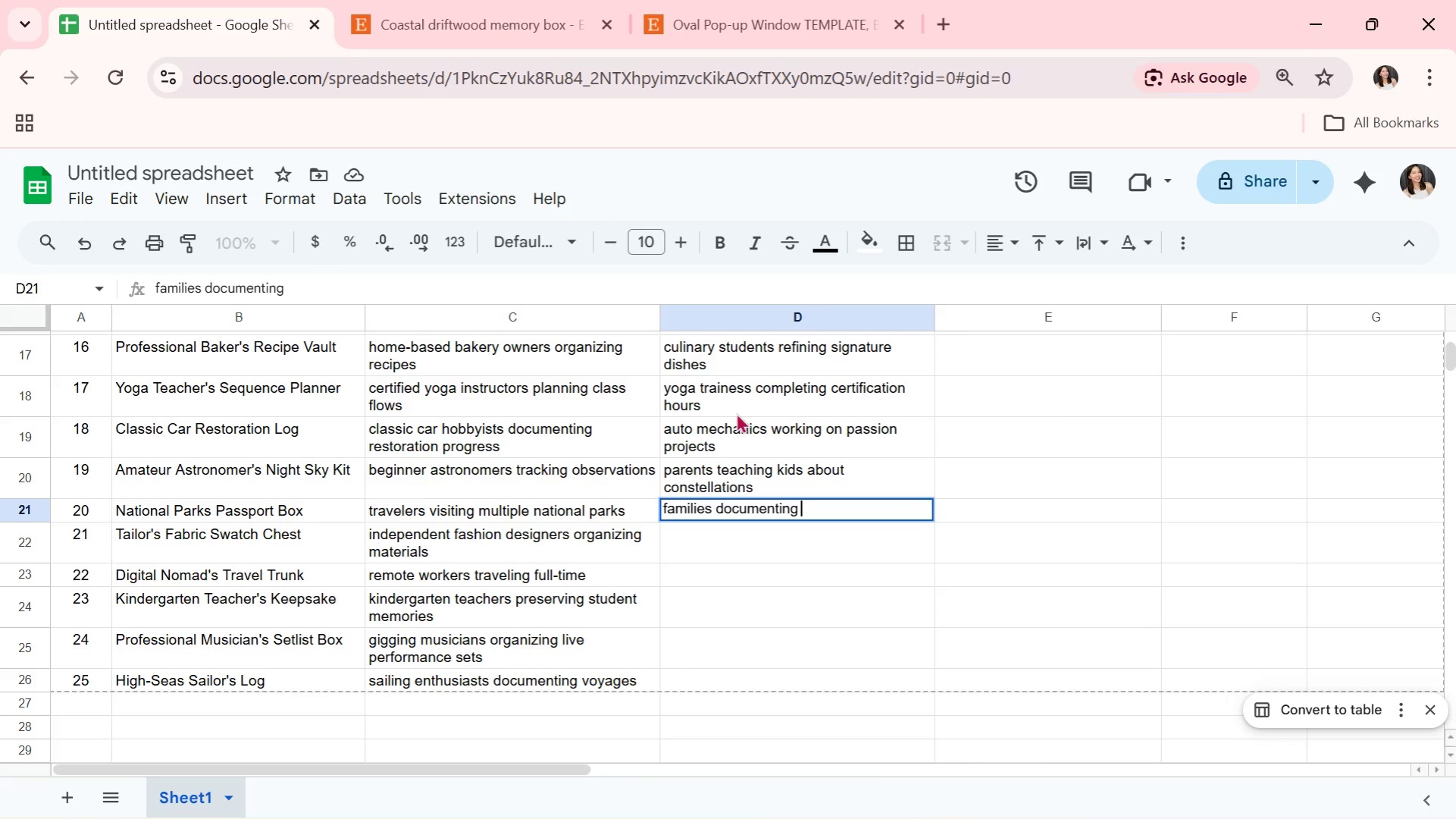 
wait(5.58)
 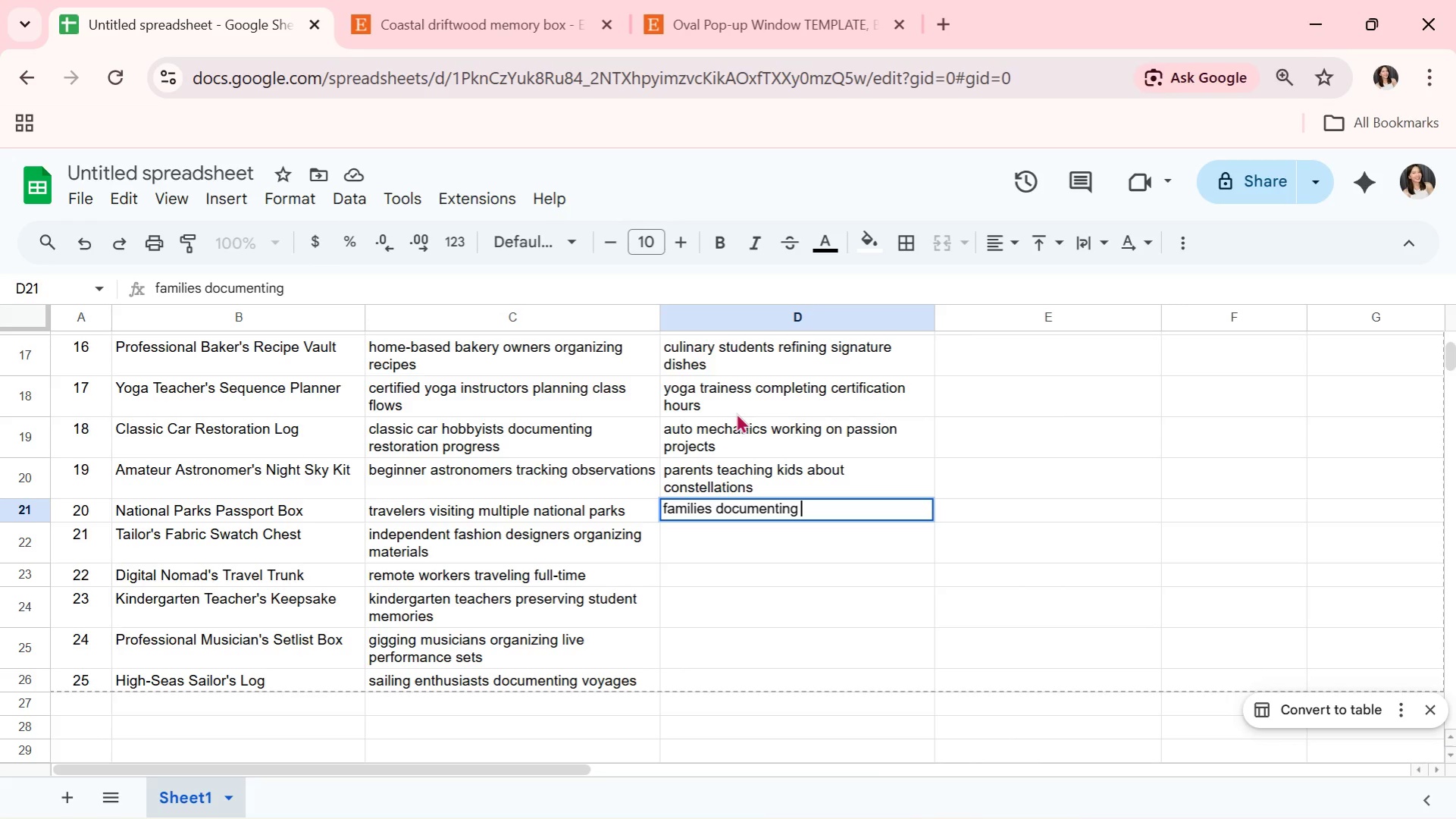 
type(road trip adventures)
 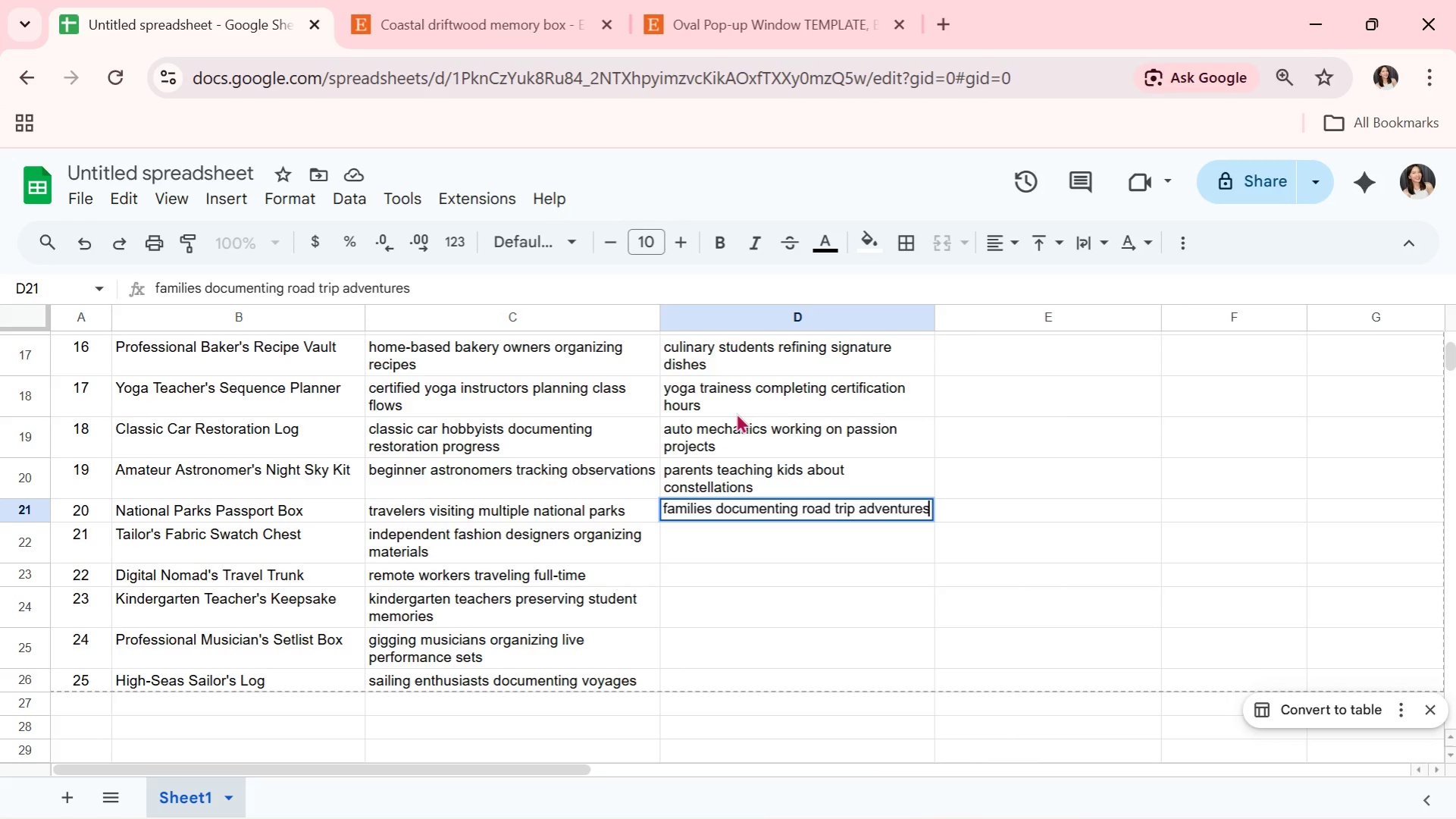 
key(Enter)
 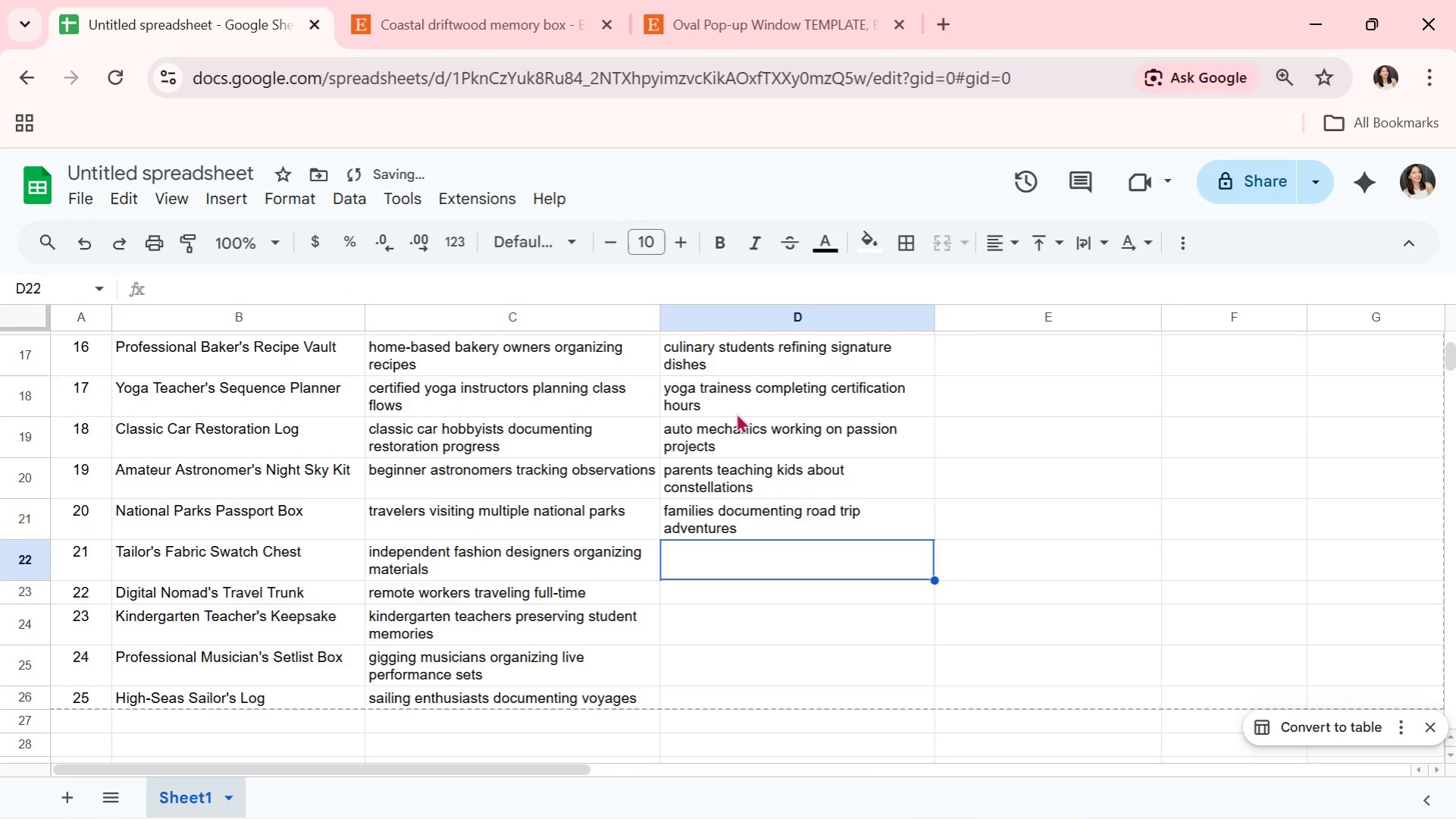 
type(sewing hobbyists)
 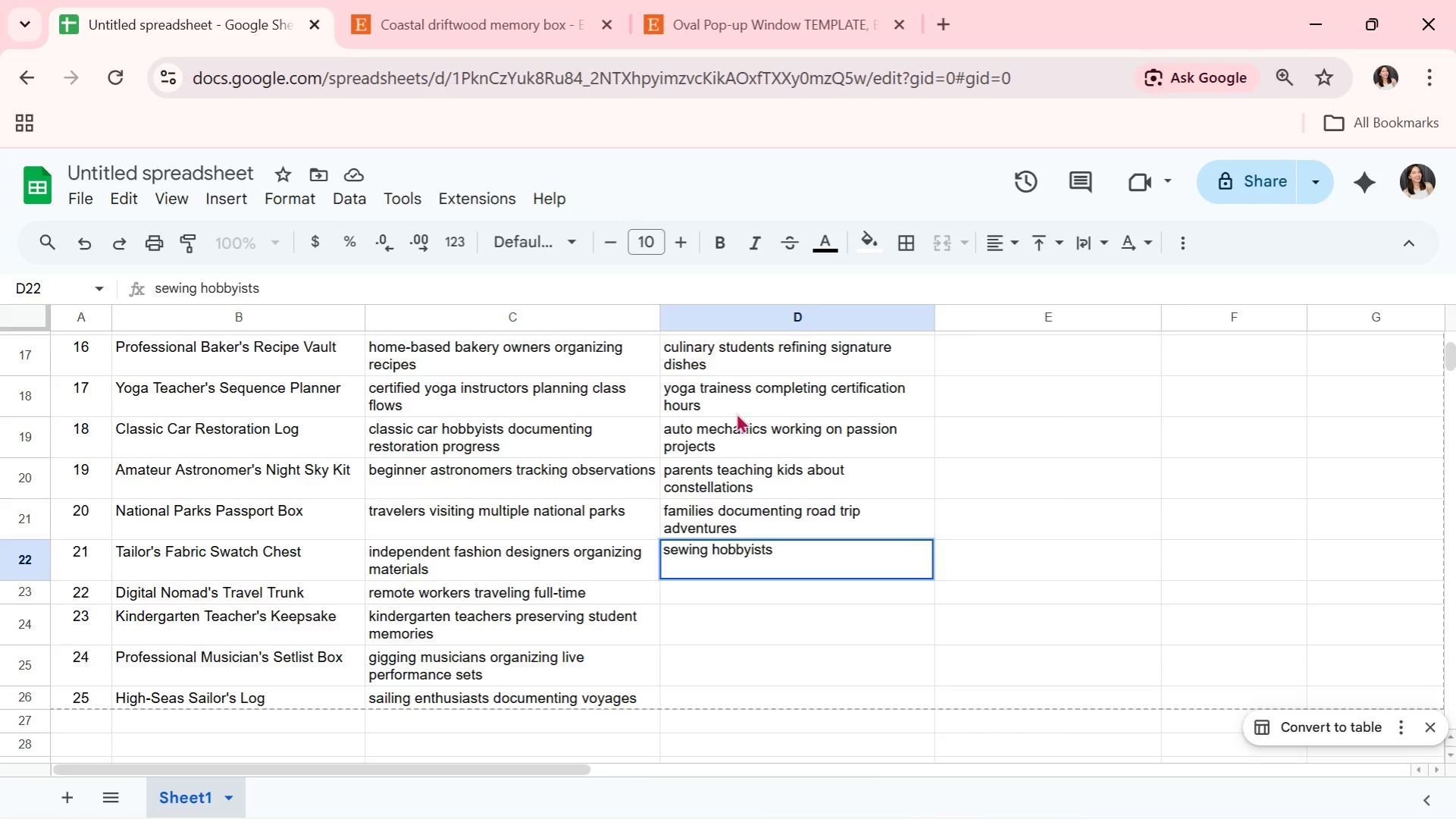 
wait(5.31)
 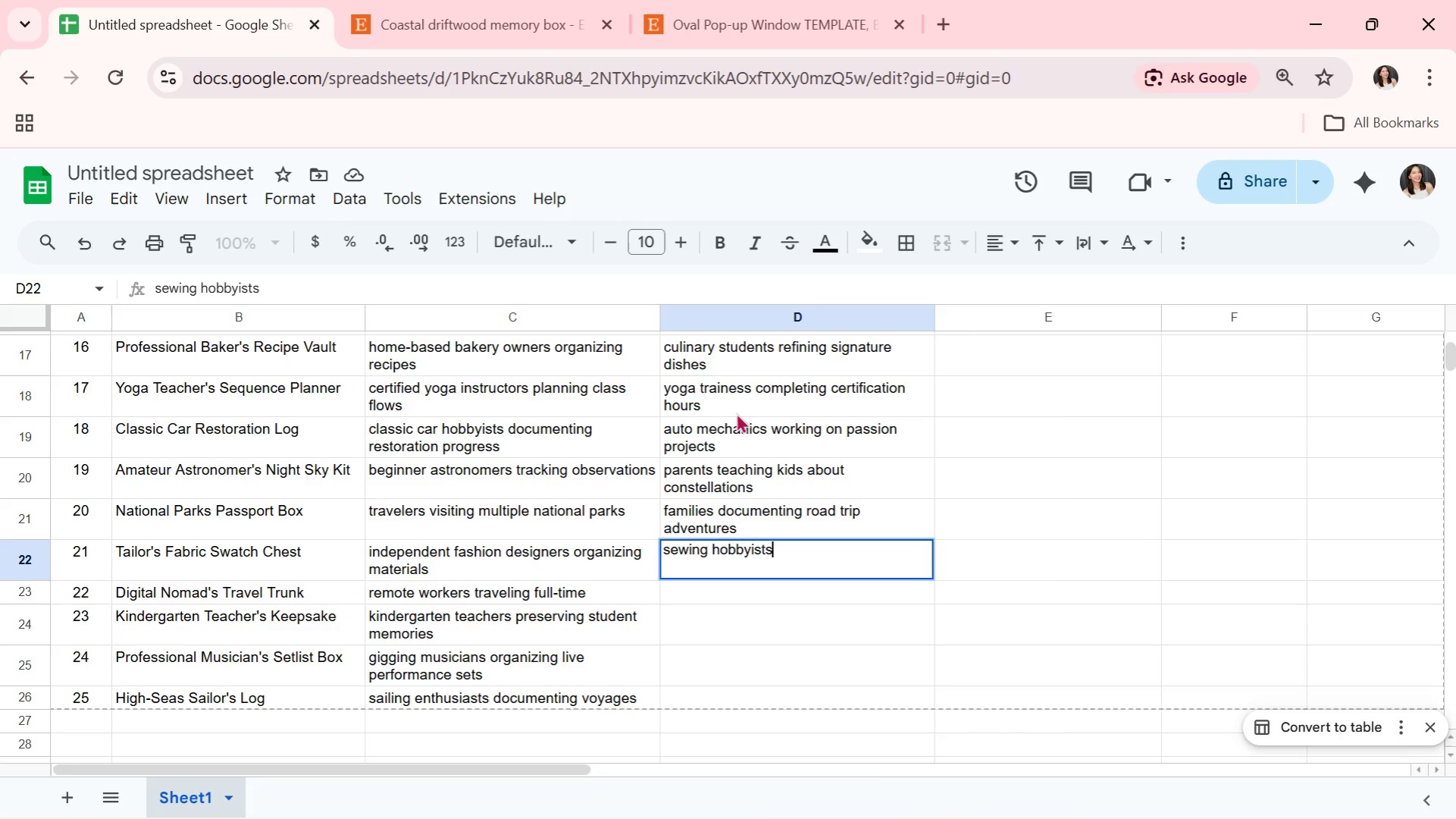 
type( building )
 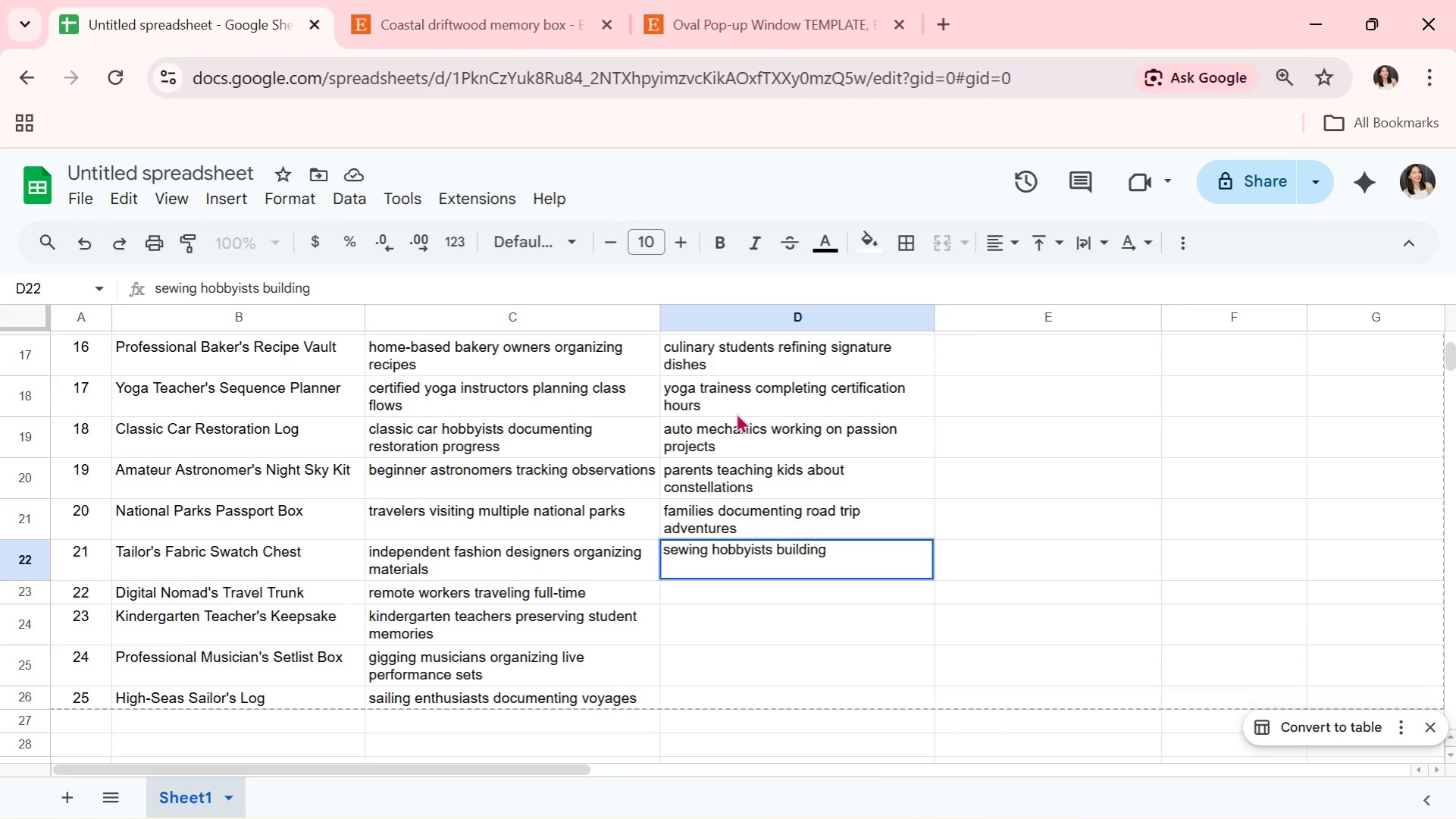 
wait(5.27)
 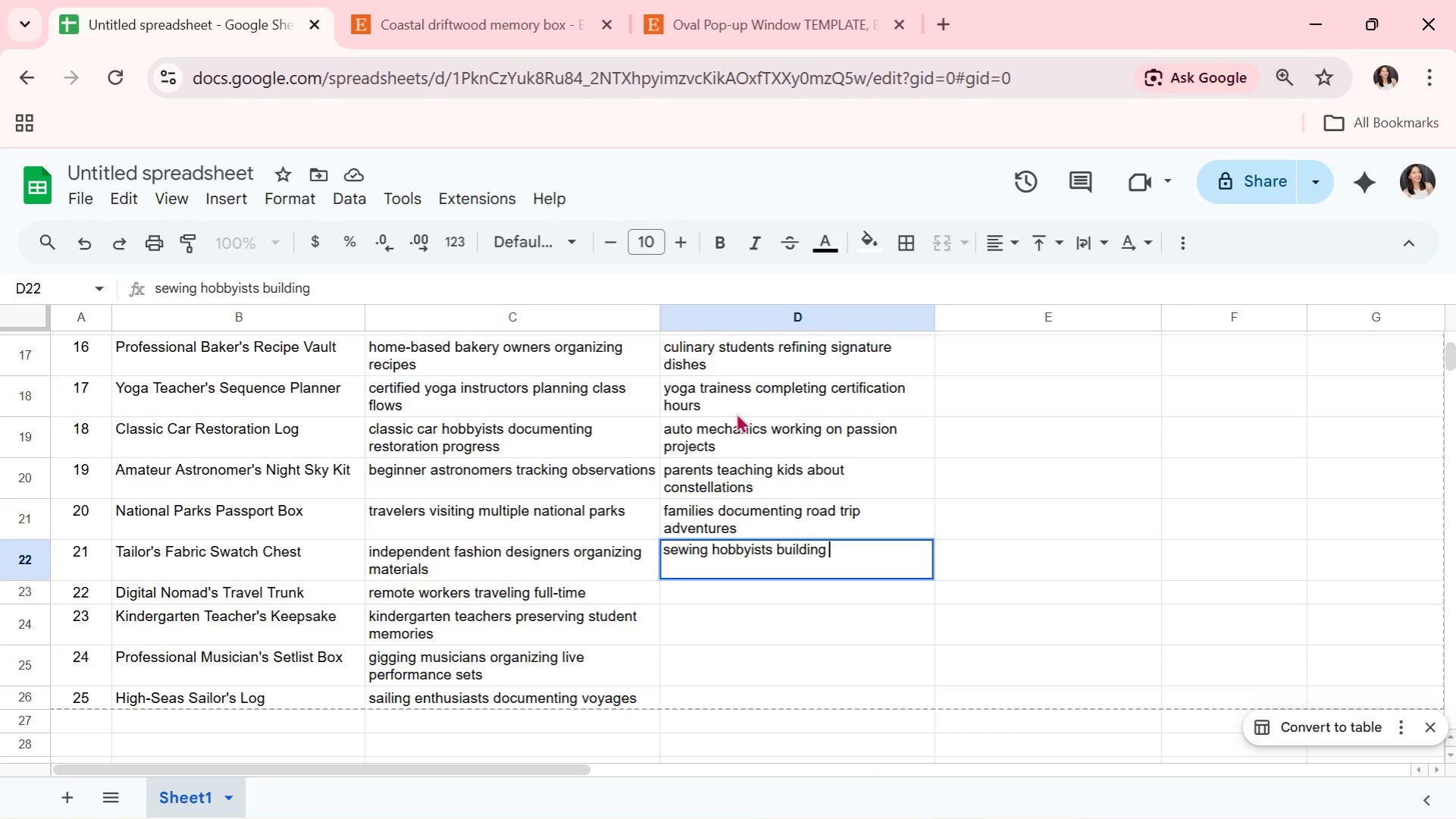 
type(fabric collections)
 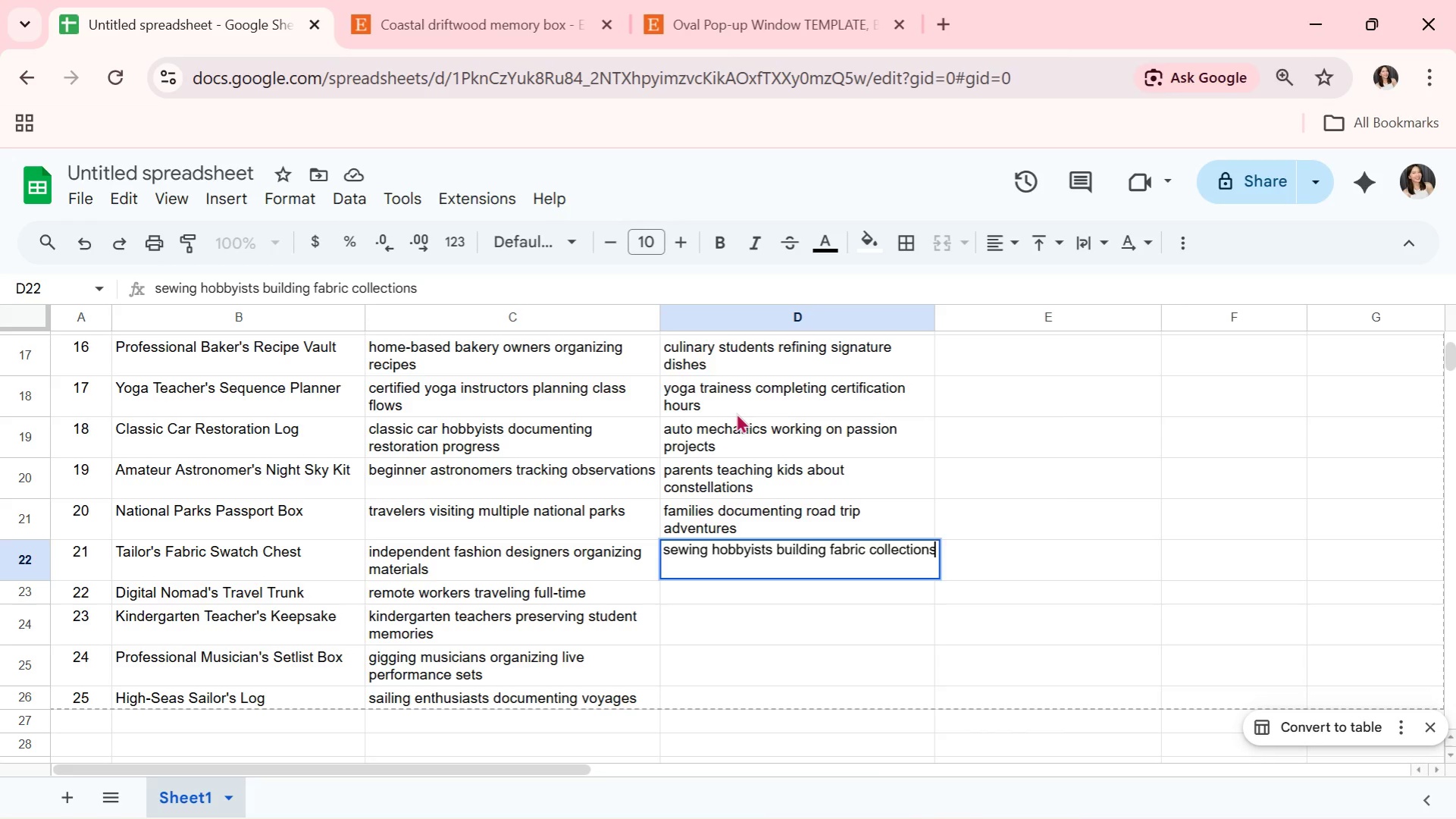 
key(Enter)
 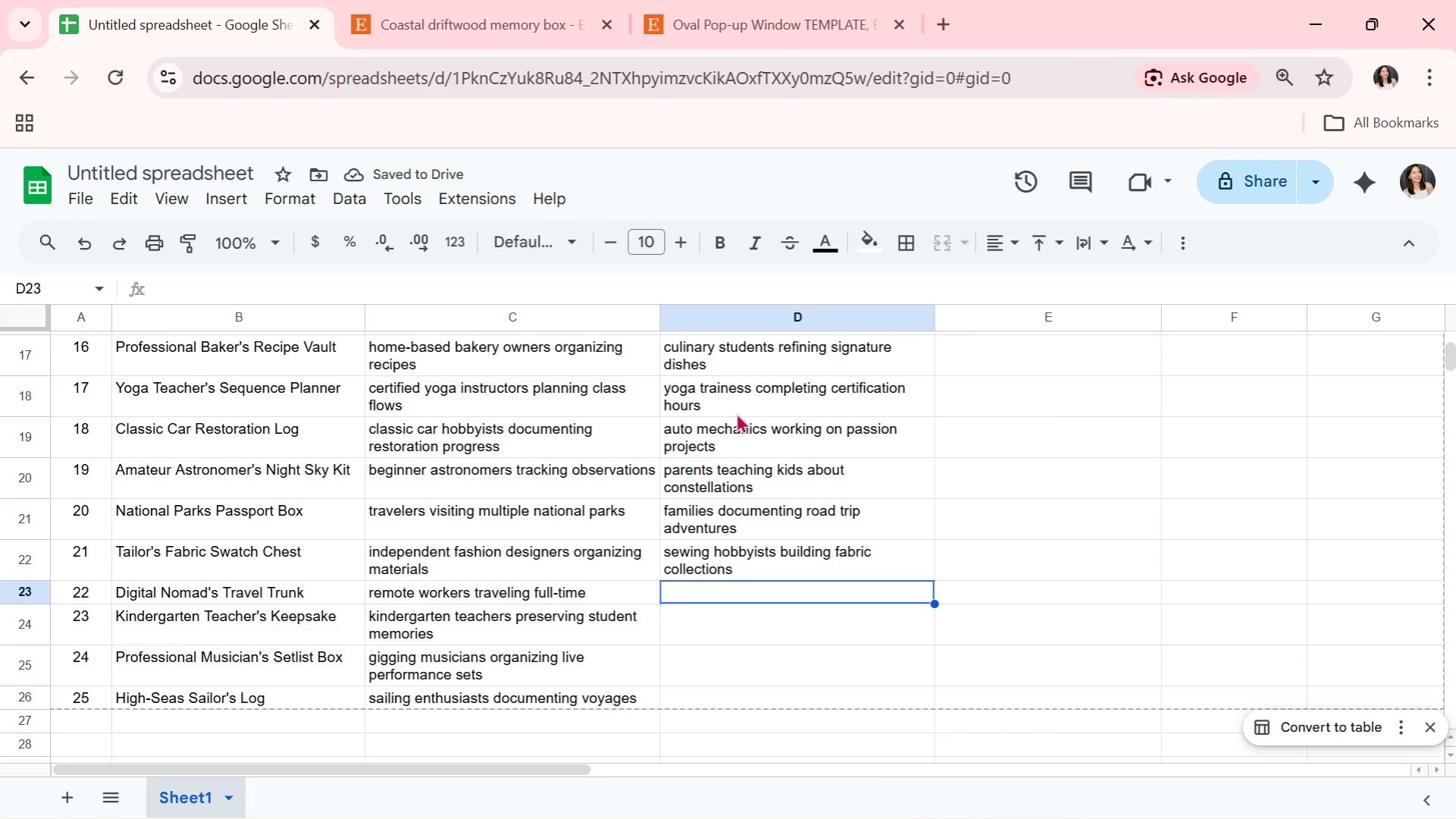 
wait(9.11)
 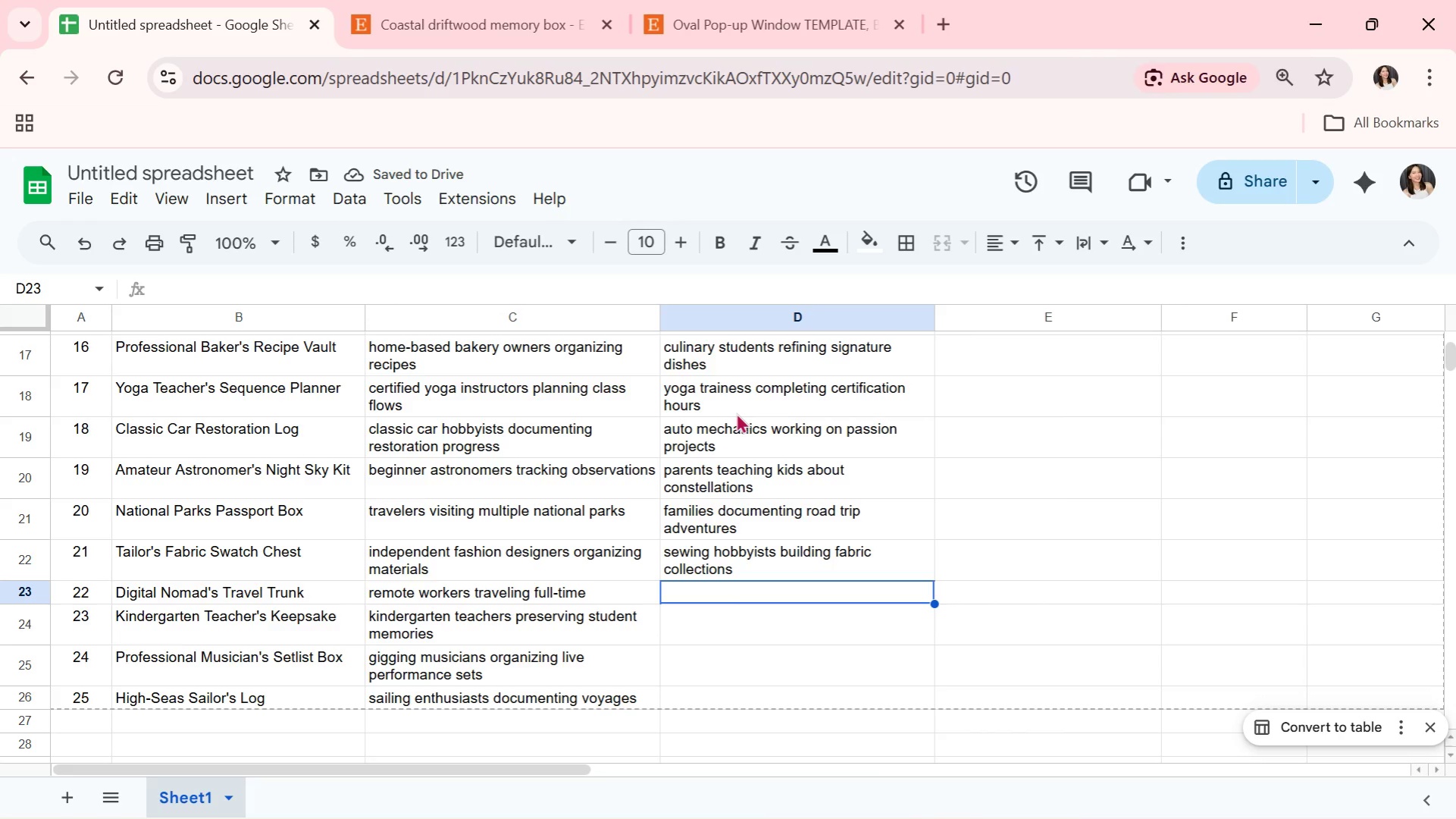 
type(freelancers )
 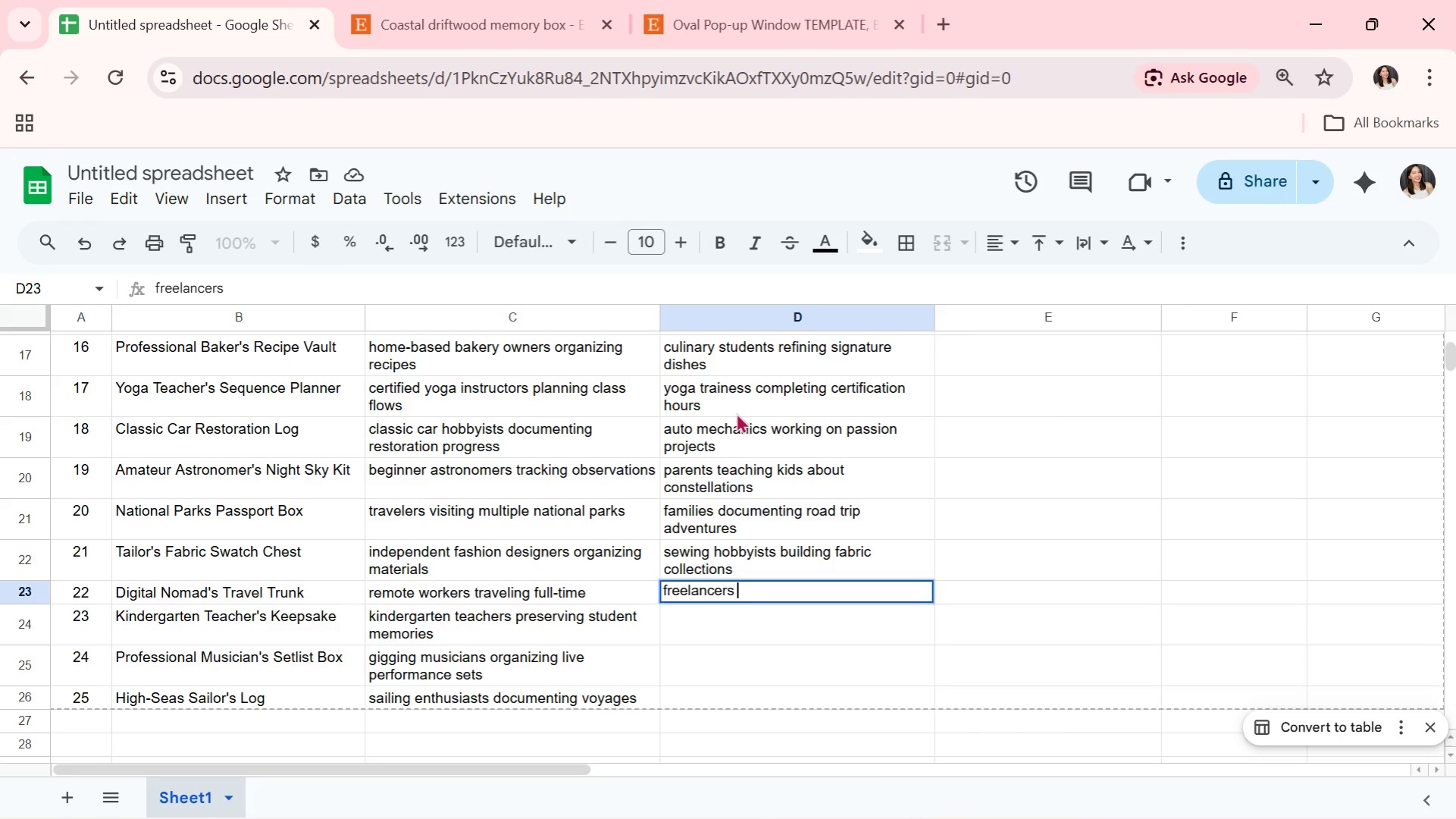 
type(documenting )
 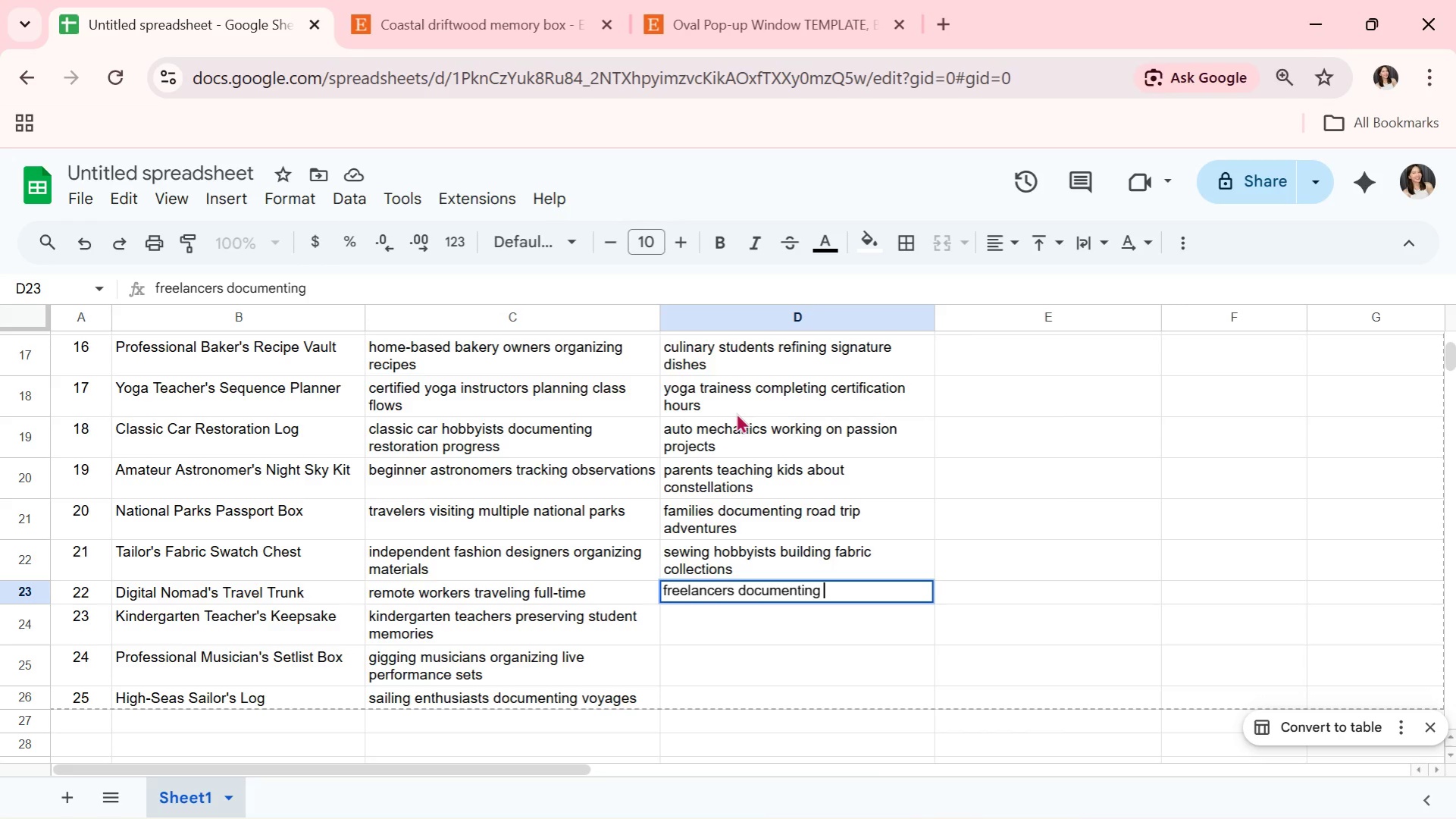 
type(global work experiences)
 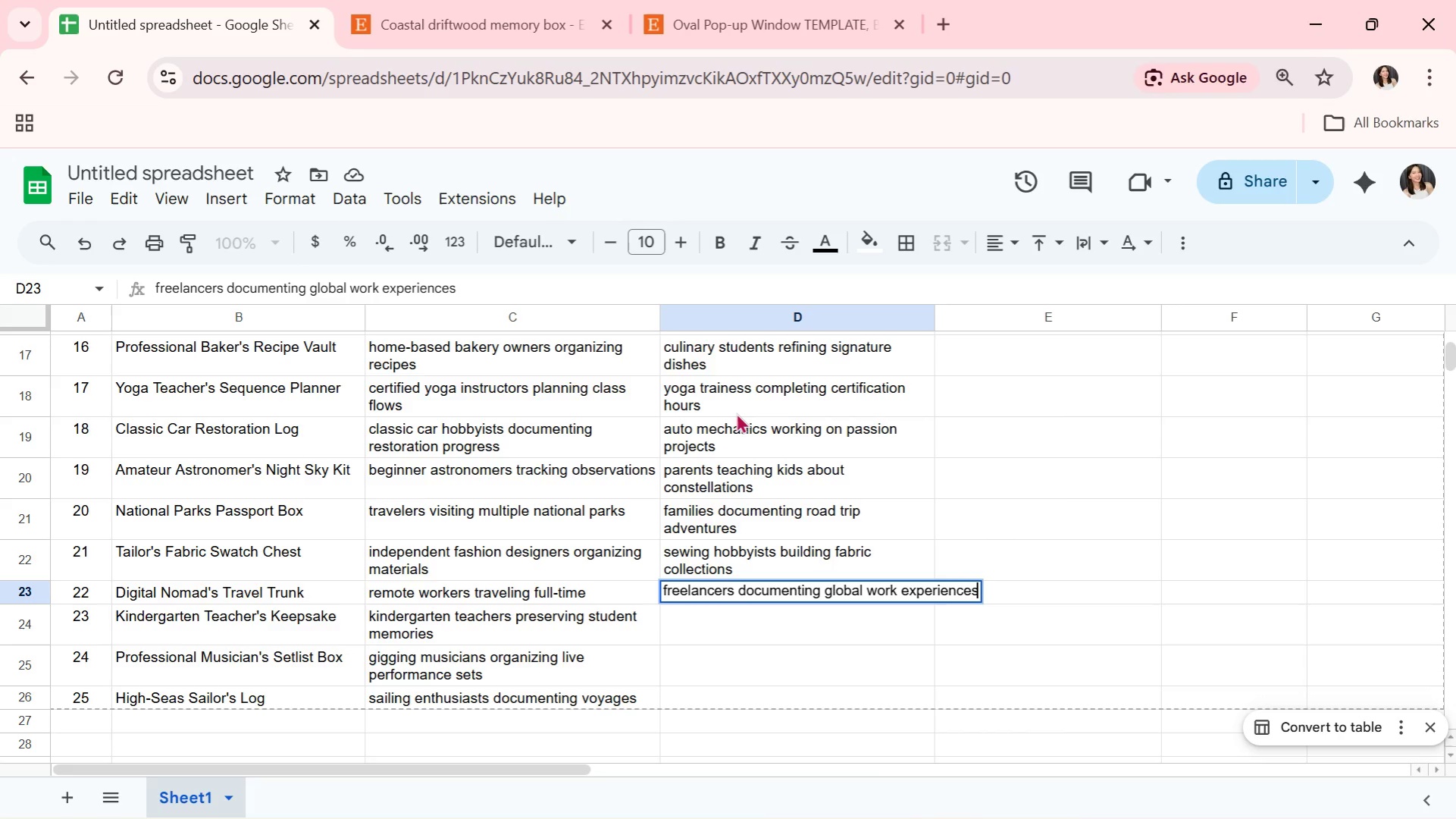 
key(Enter)
 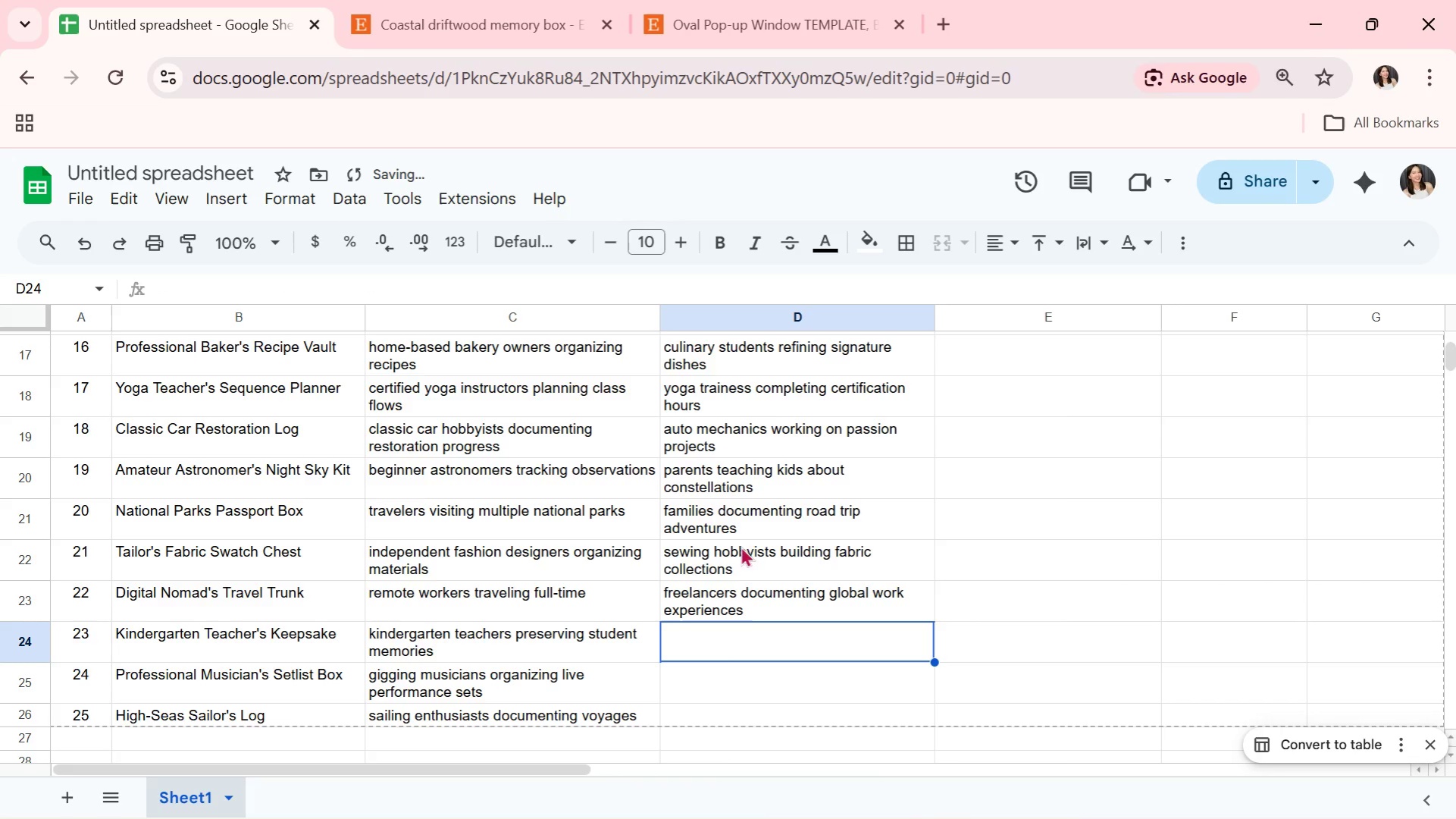 
left_click([730, 596])
 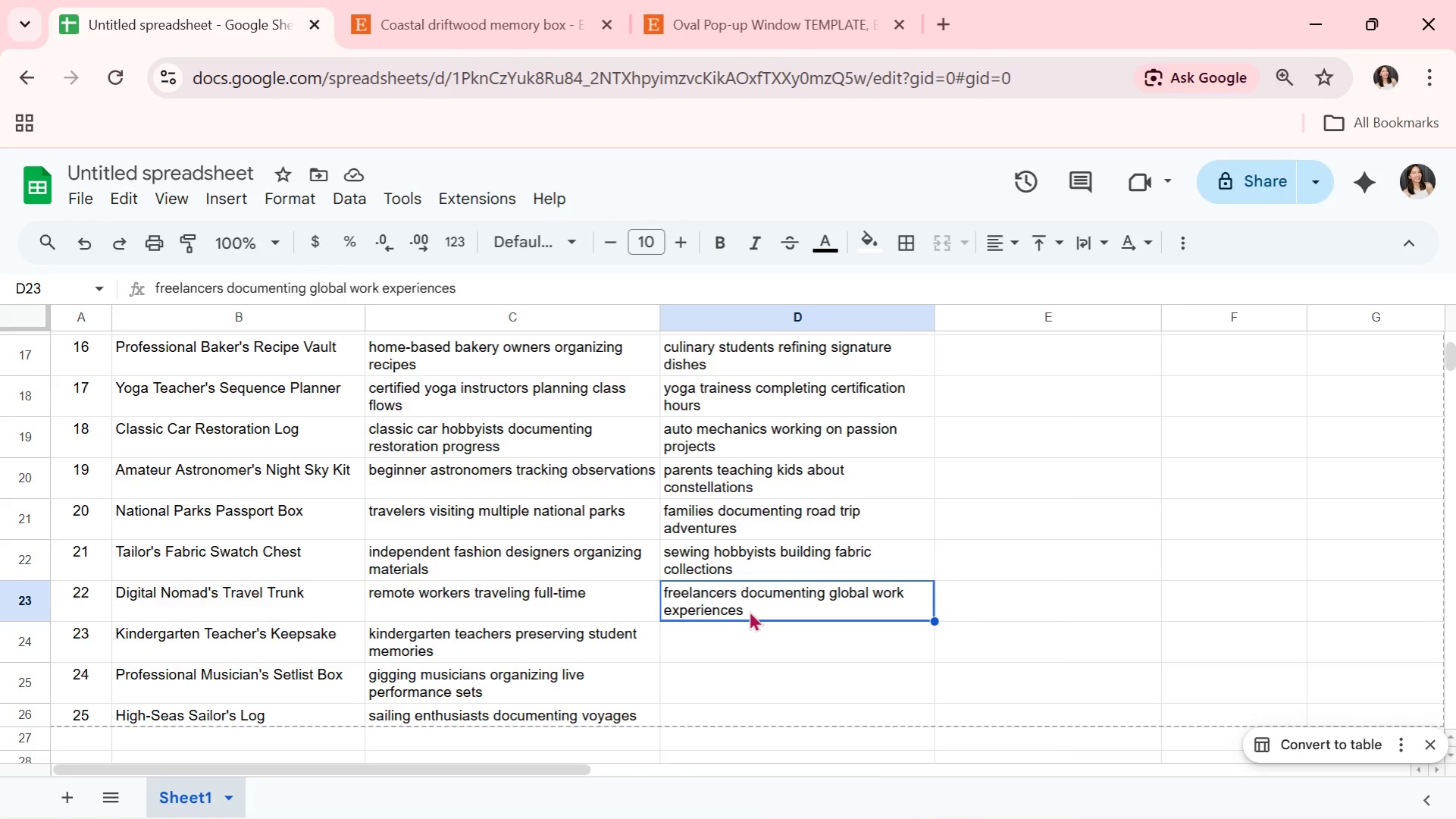 
wait(5.25)
 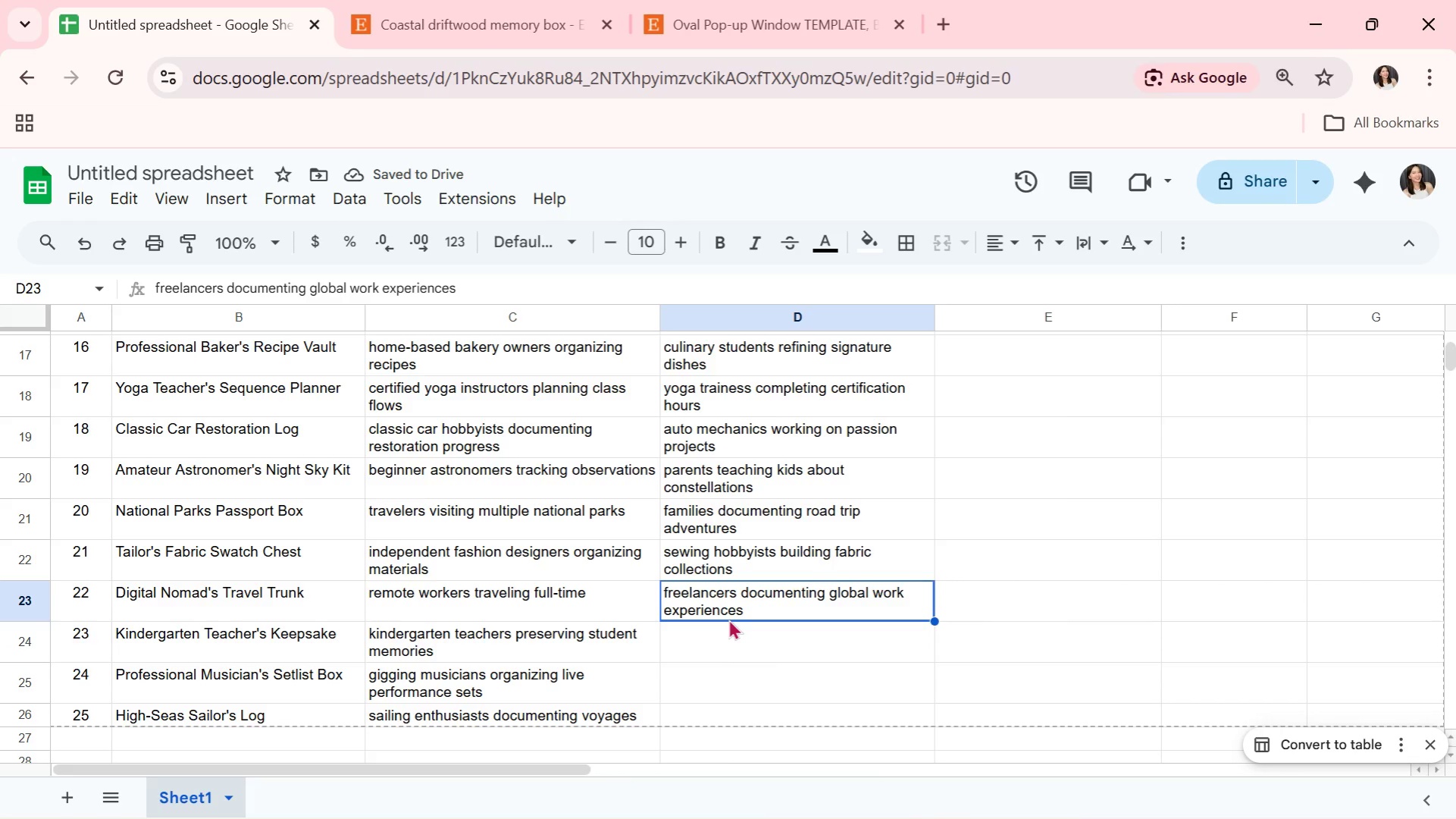 
left_click([748, 632])
 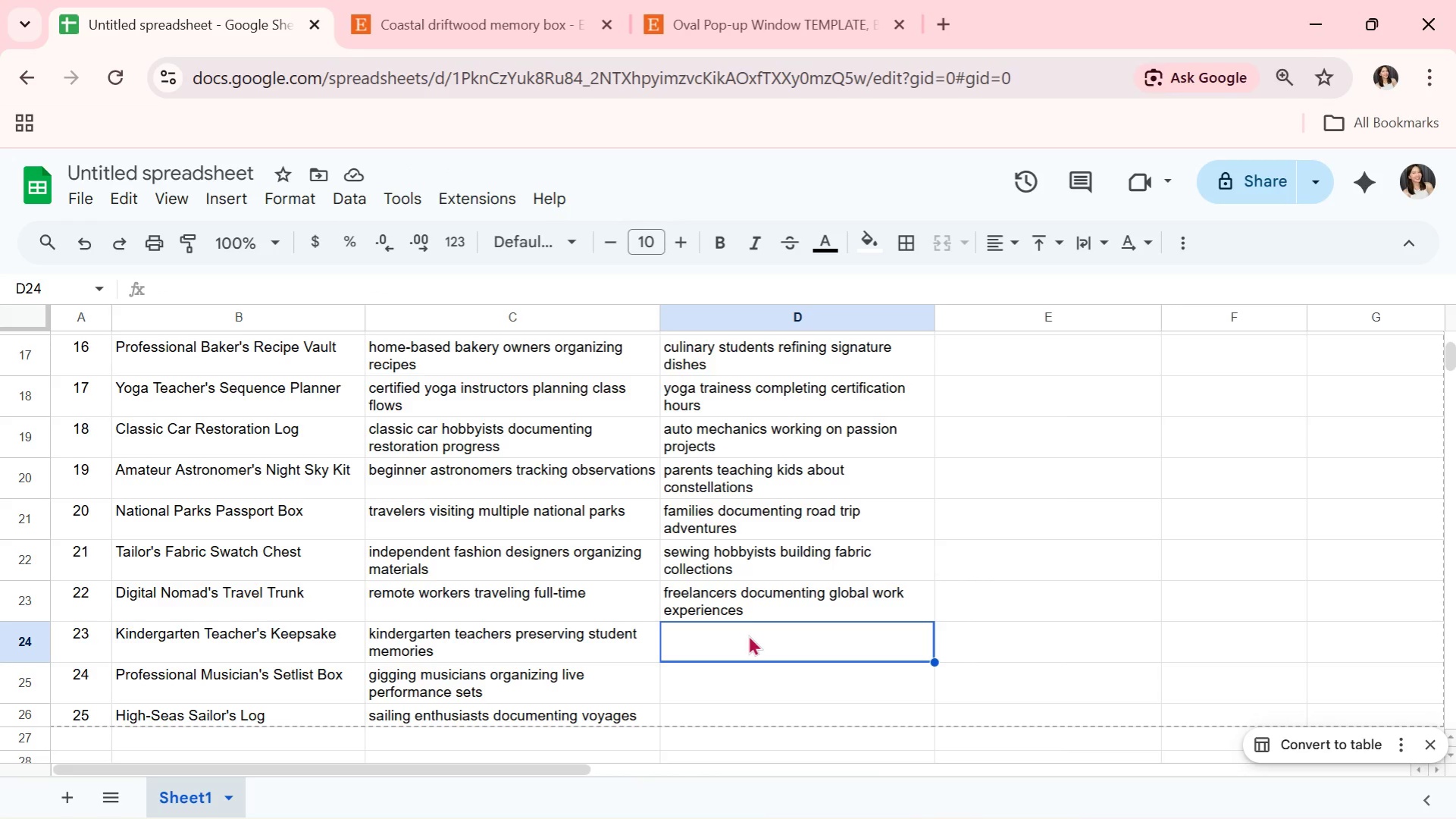 
type(parents gifting appreciation)
 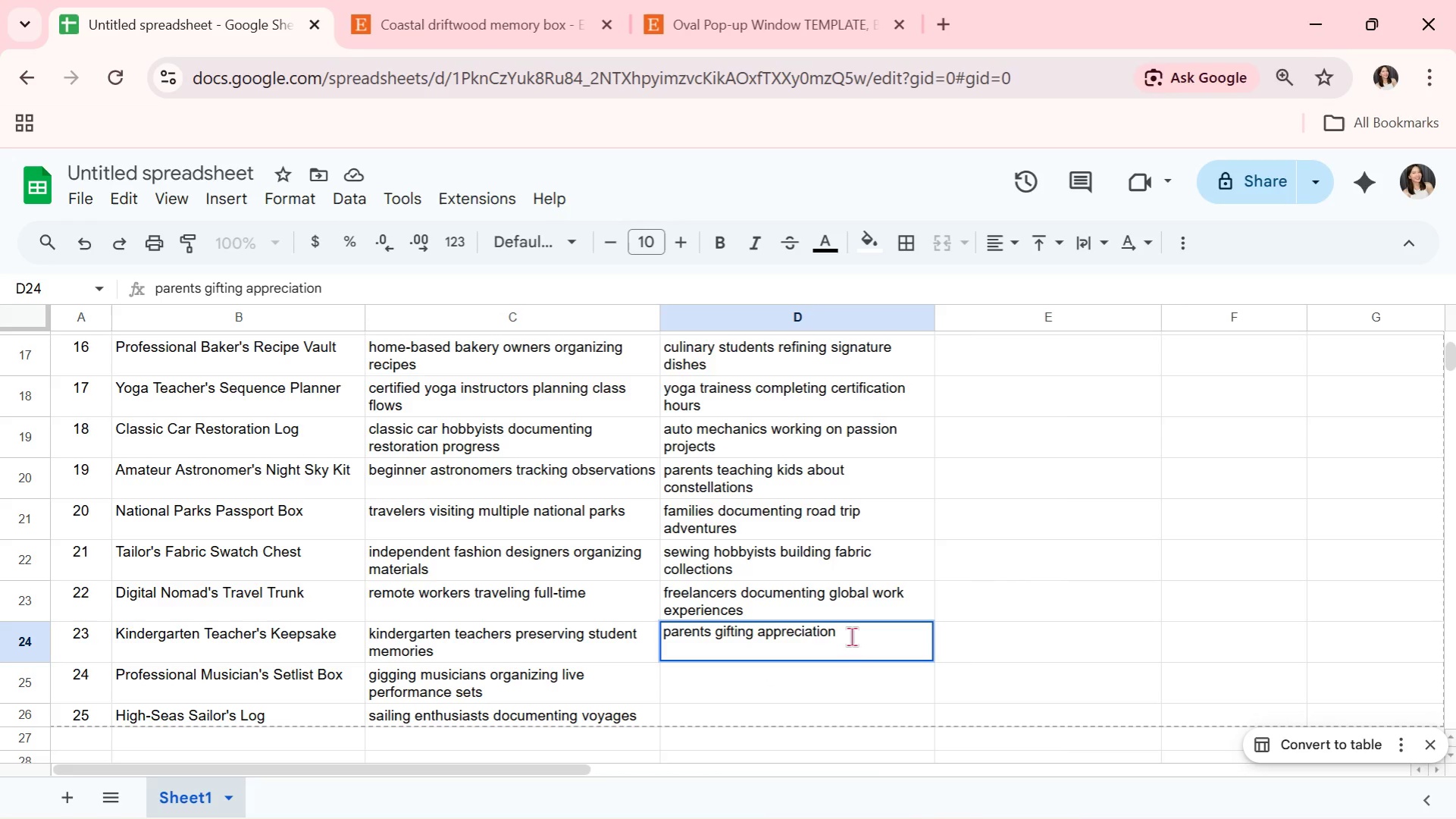 
wait(6.64)
 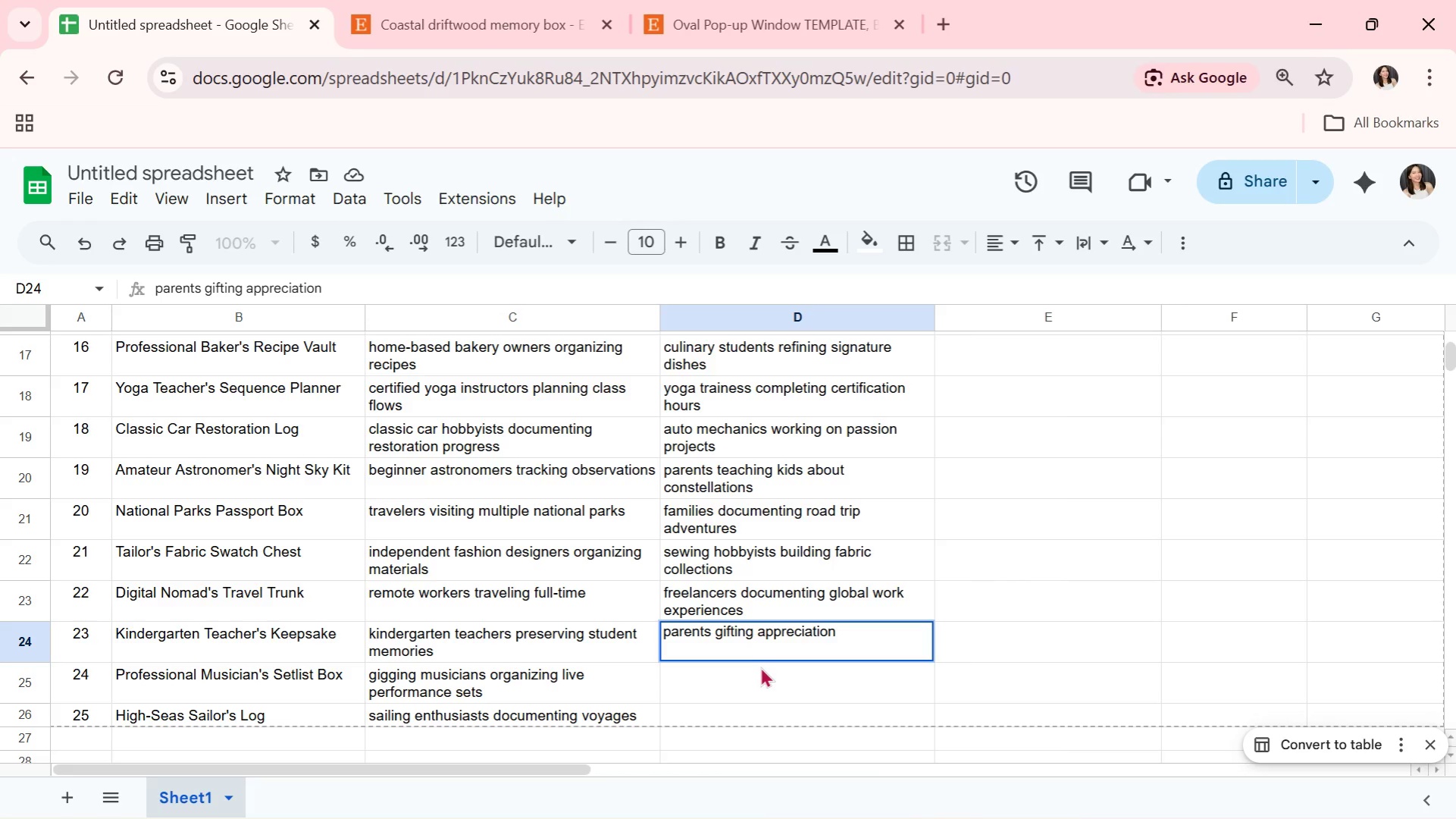 
type( items to teachers)
 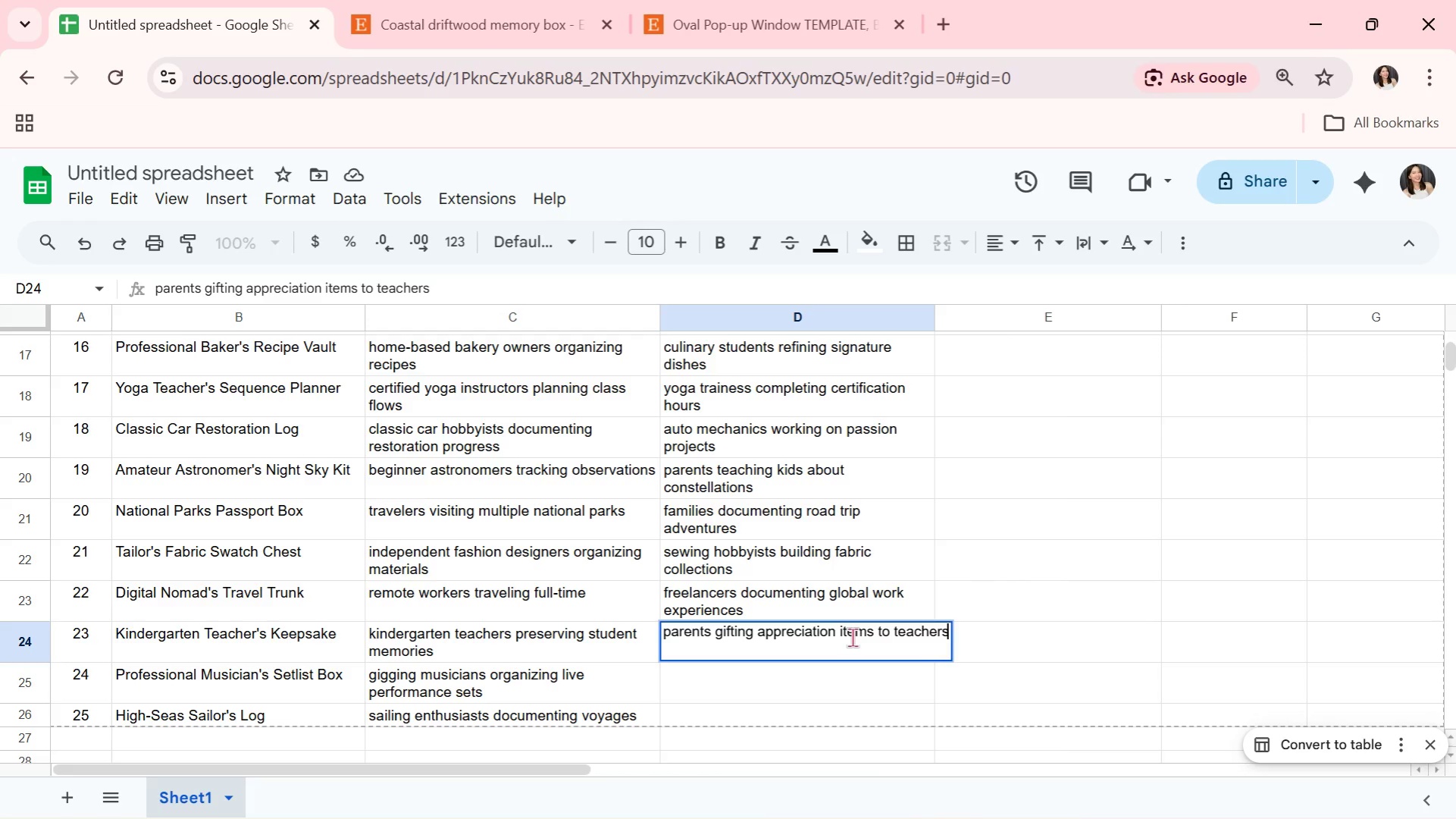 
key(Enter)
 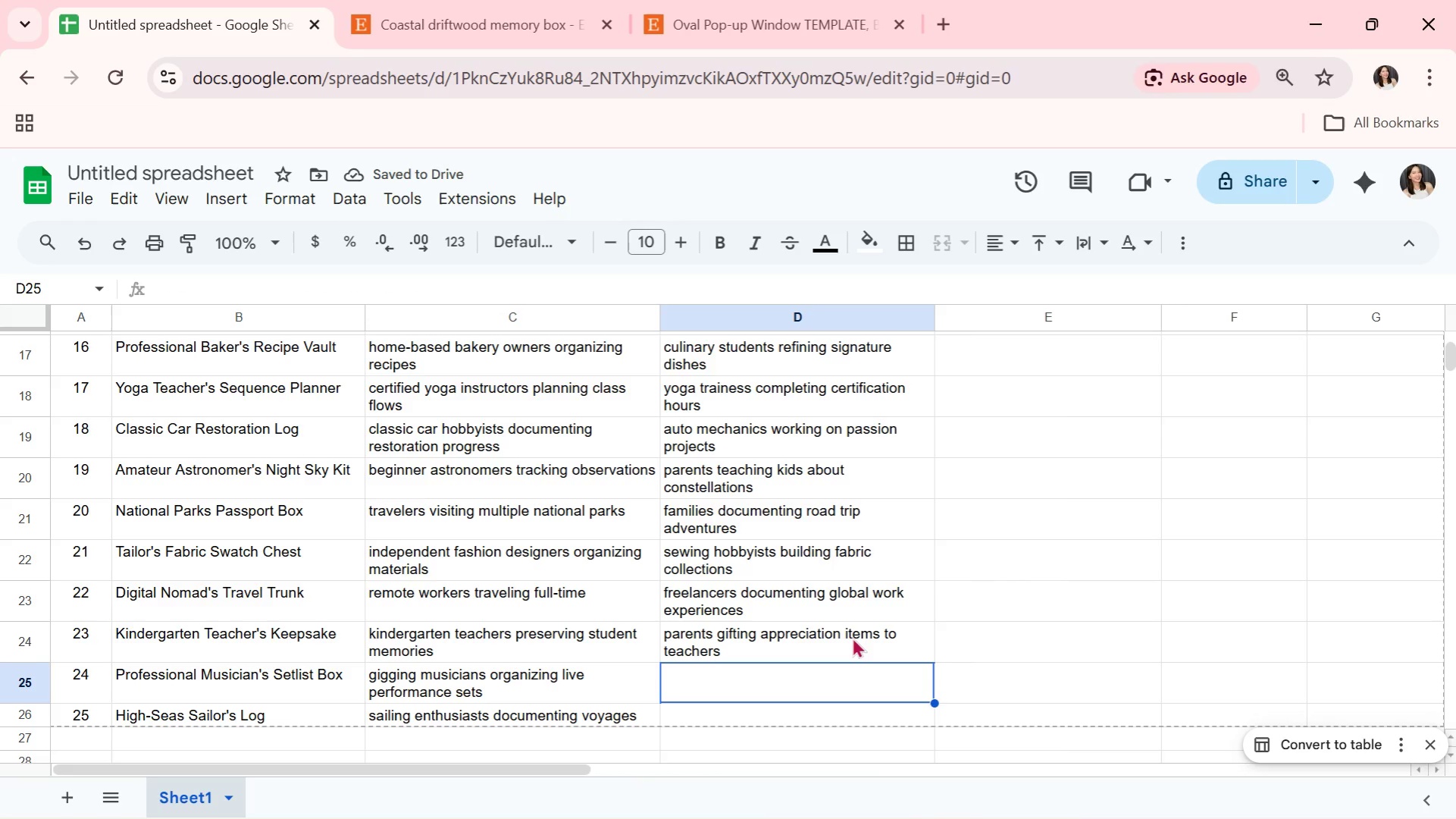 
type(band managers coordinating)
 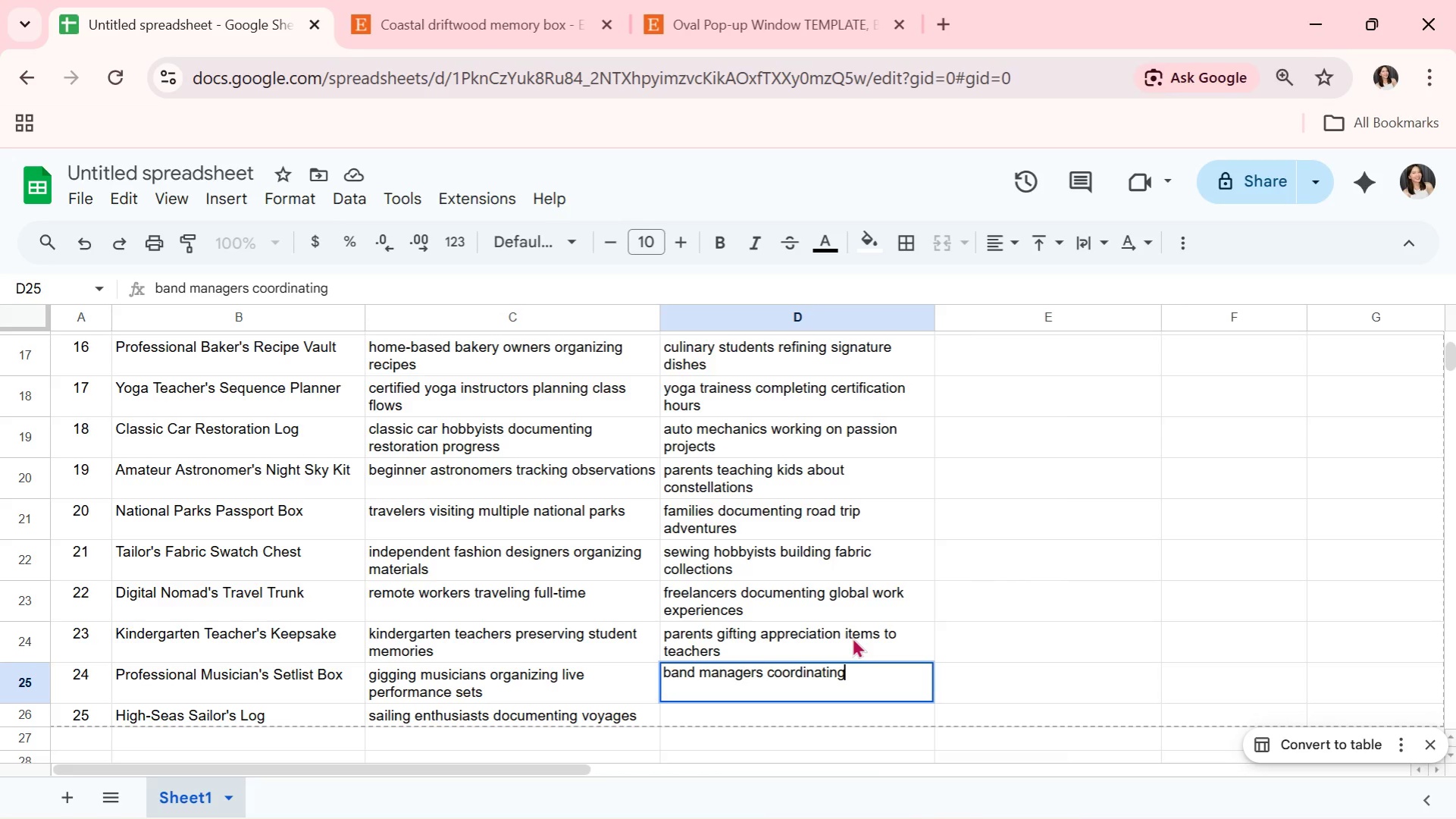 
type( shows)
 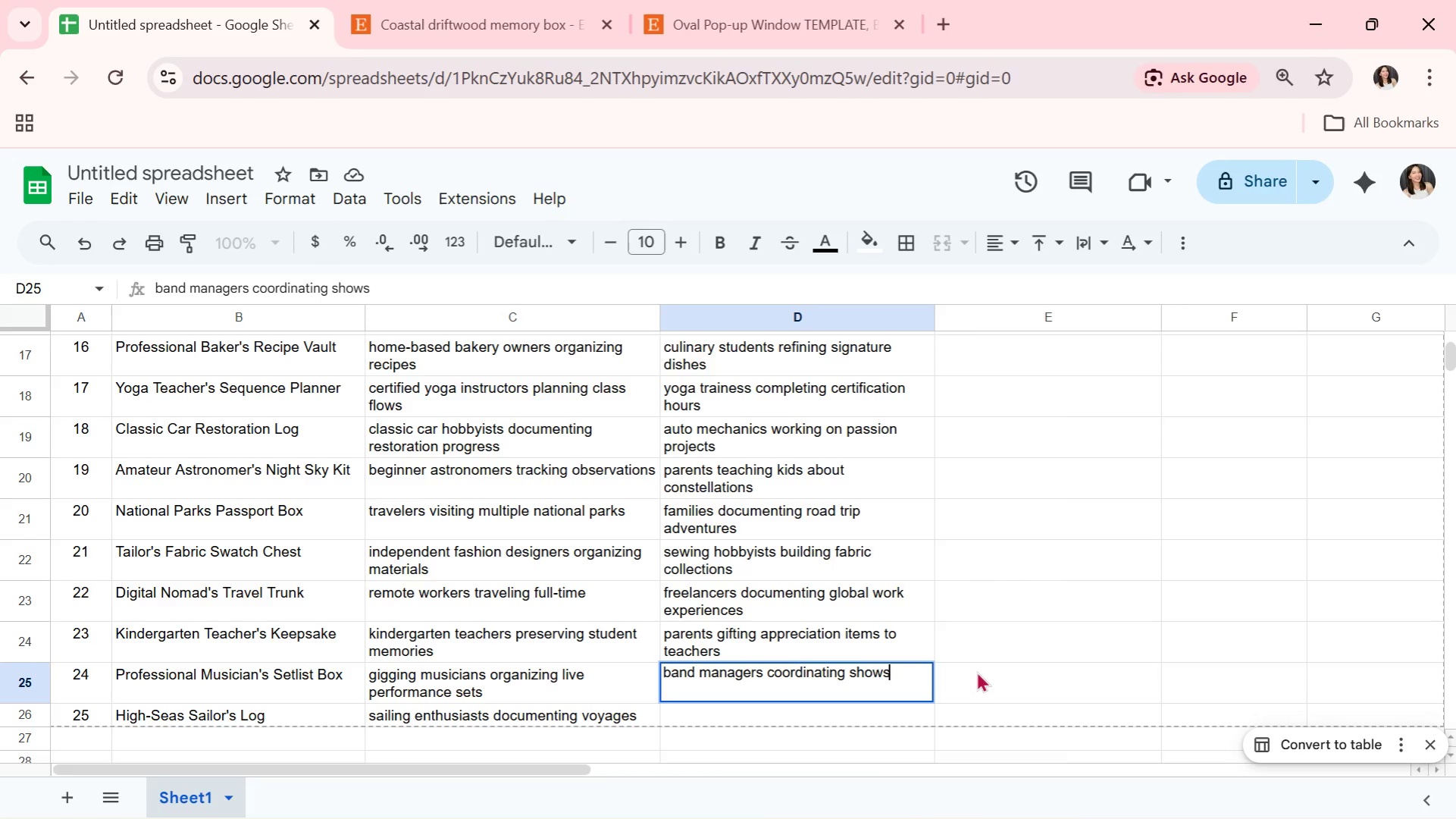 
left_click([895, 580])
 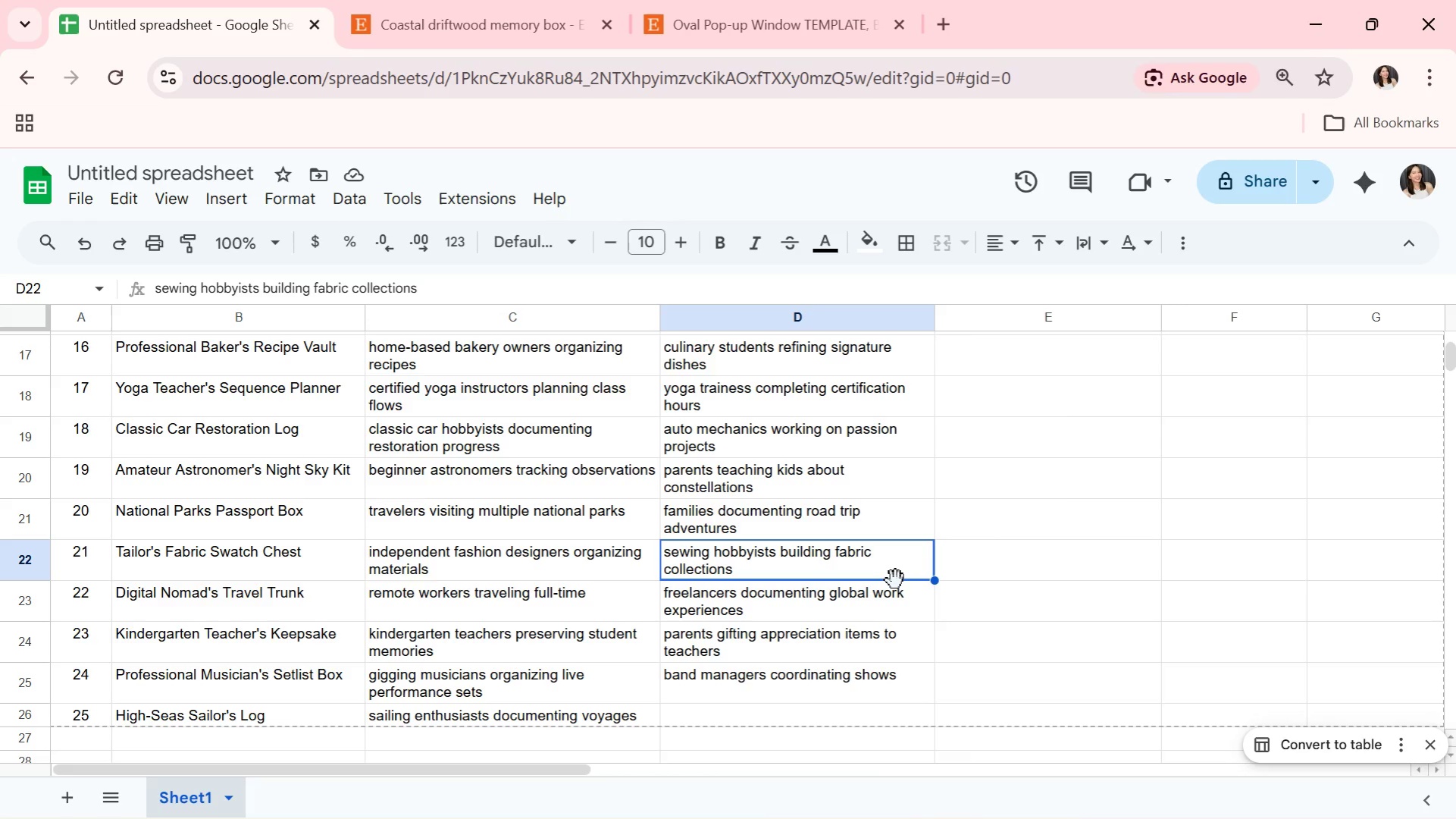 
wait(28.16)
 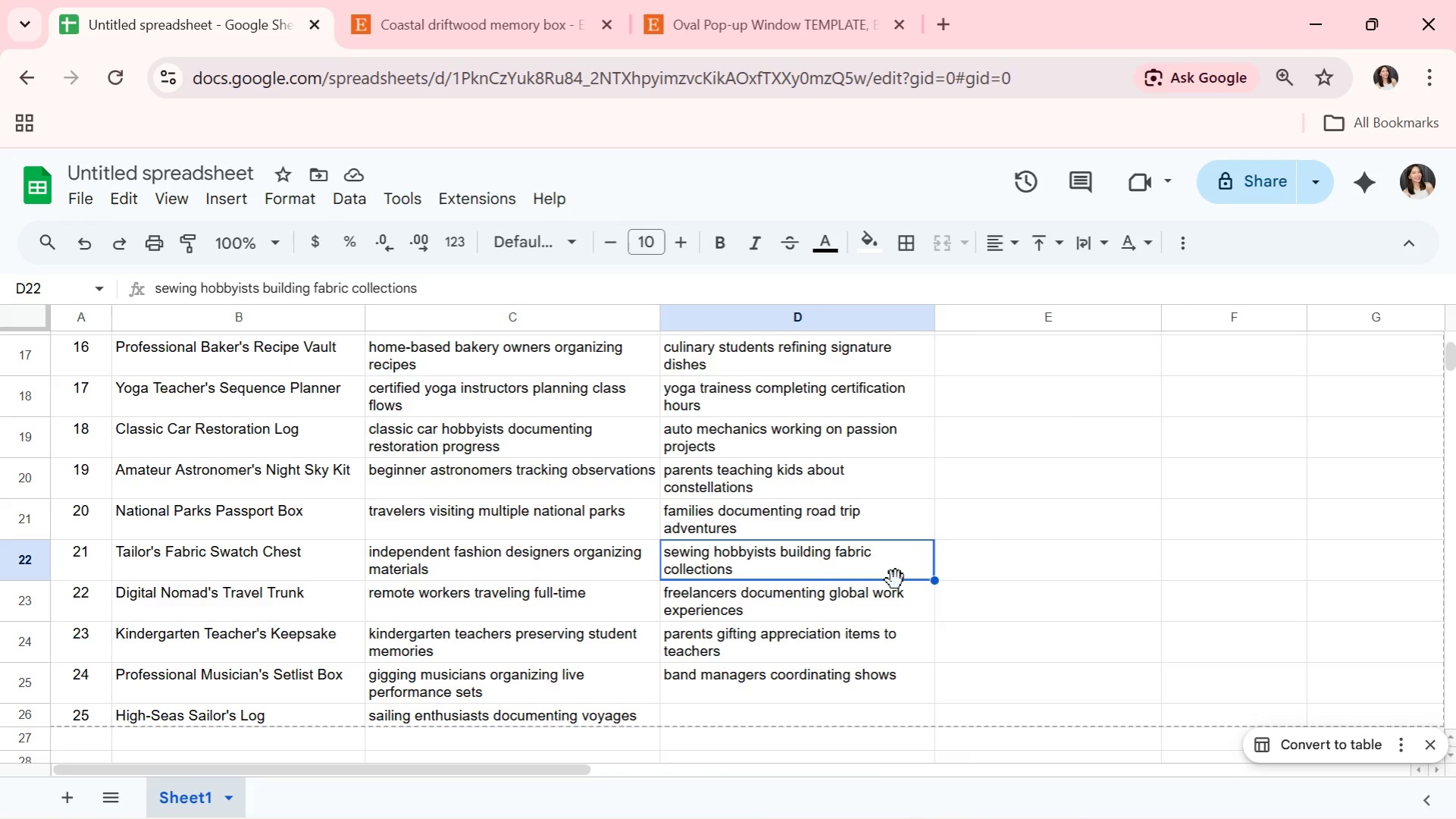 
left_click([870, 681])
 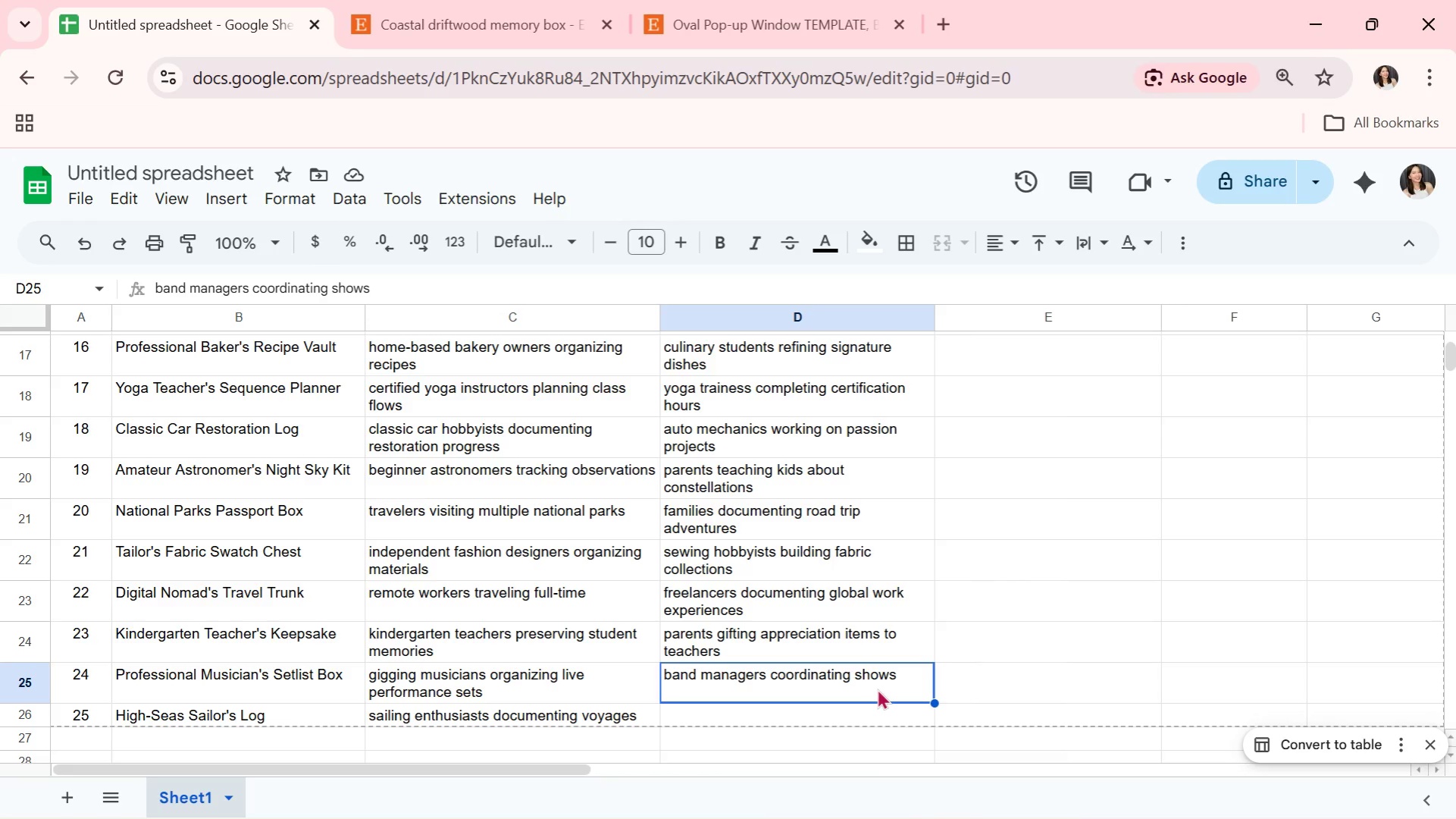 
wait(5.73)
 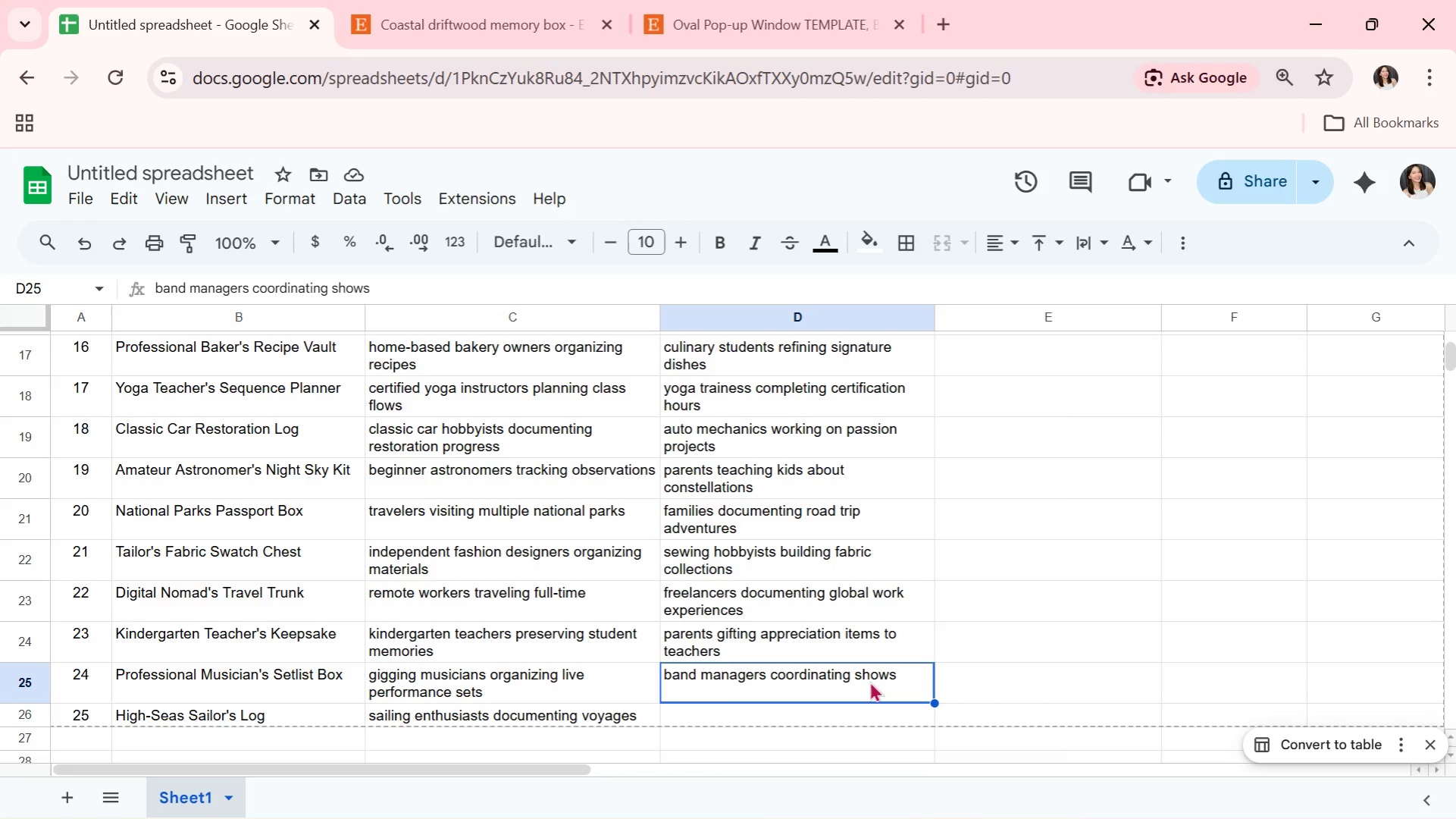 
left_click([828, 717])
 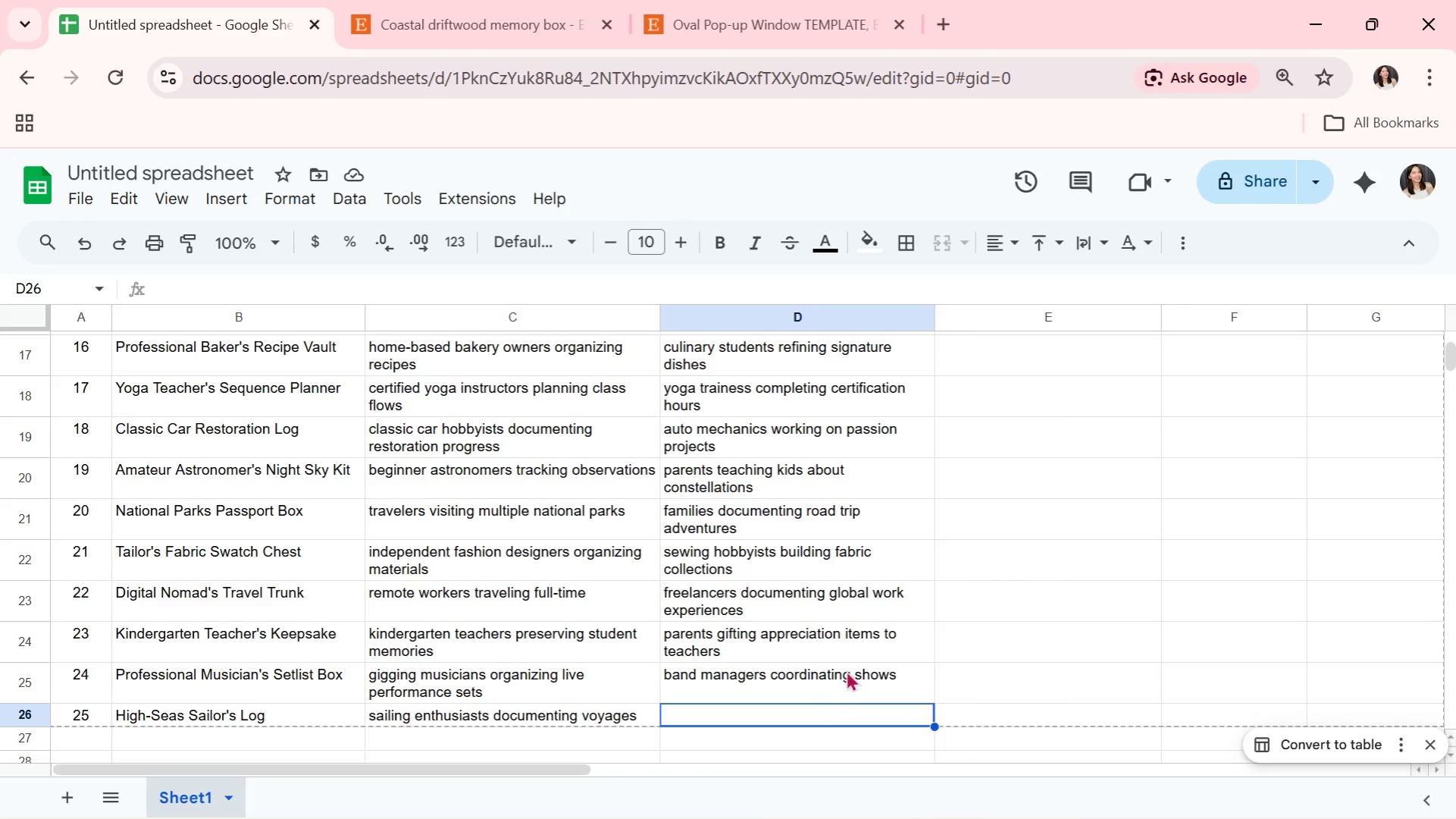 
scroll: coordinate [846, 668], scroll_direction: none, amount: 0.0
 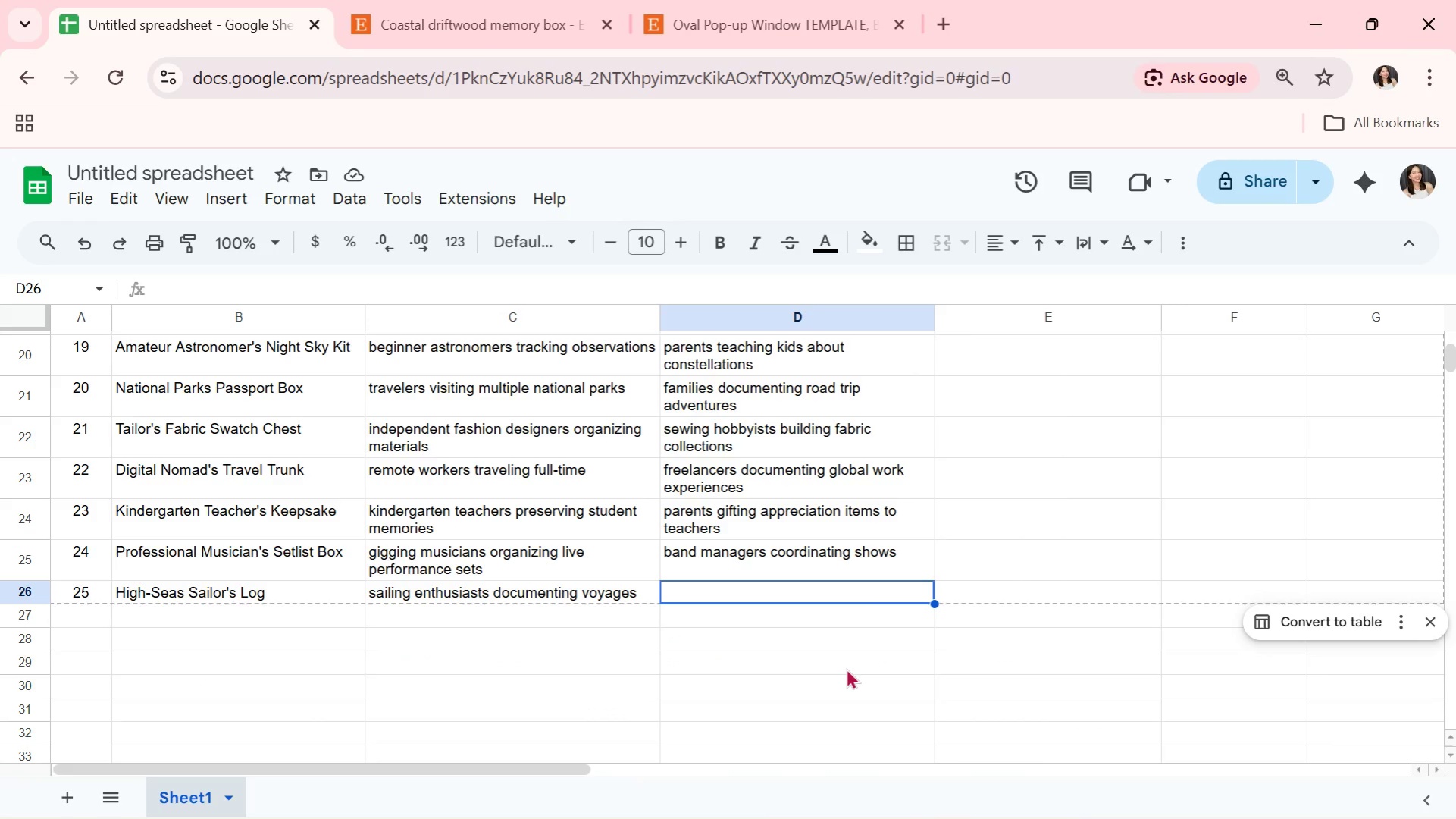 
type(maritime students tracking )
 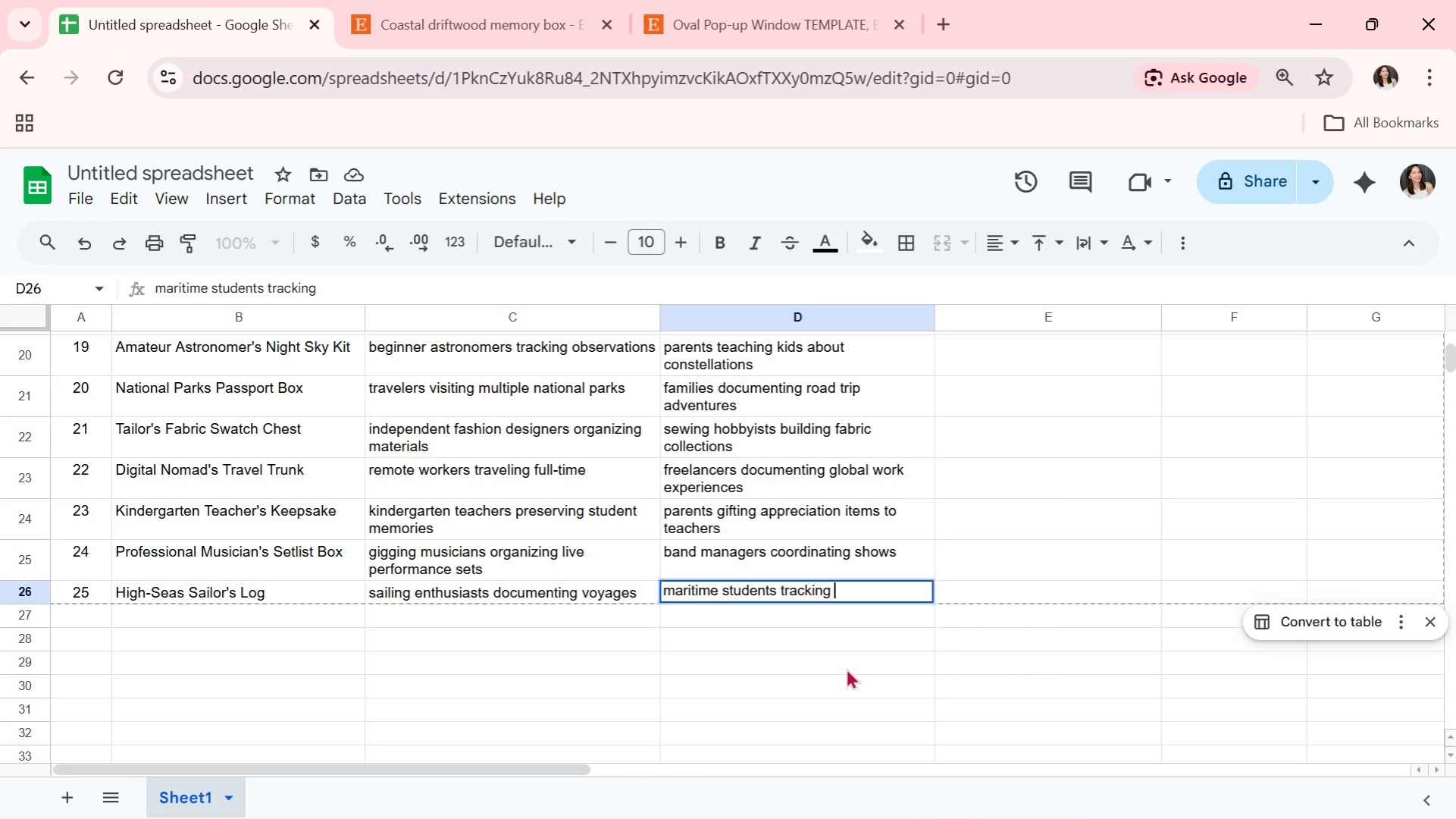 
wait(6.01)
 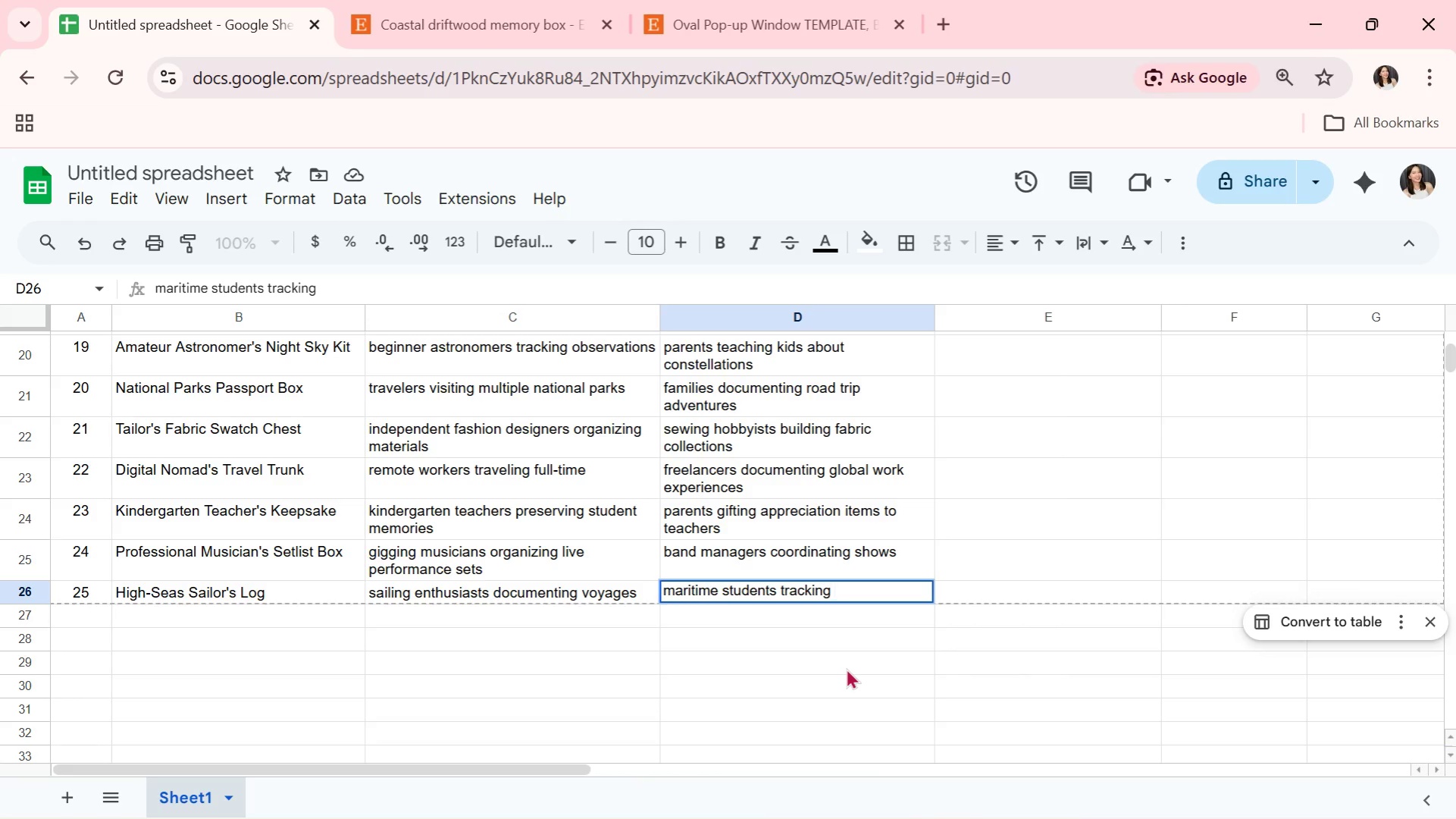 
type(sea training)
 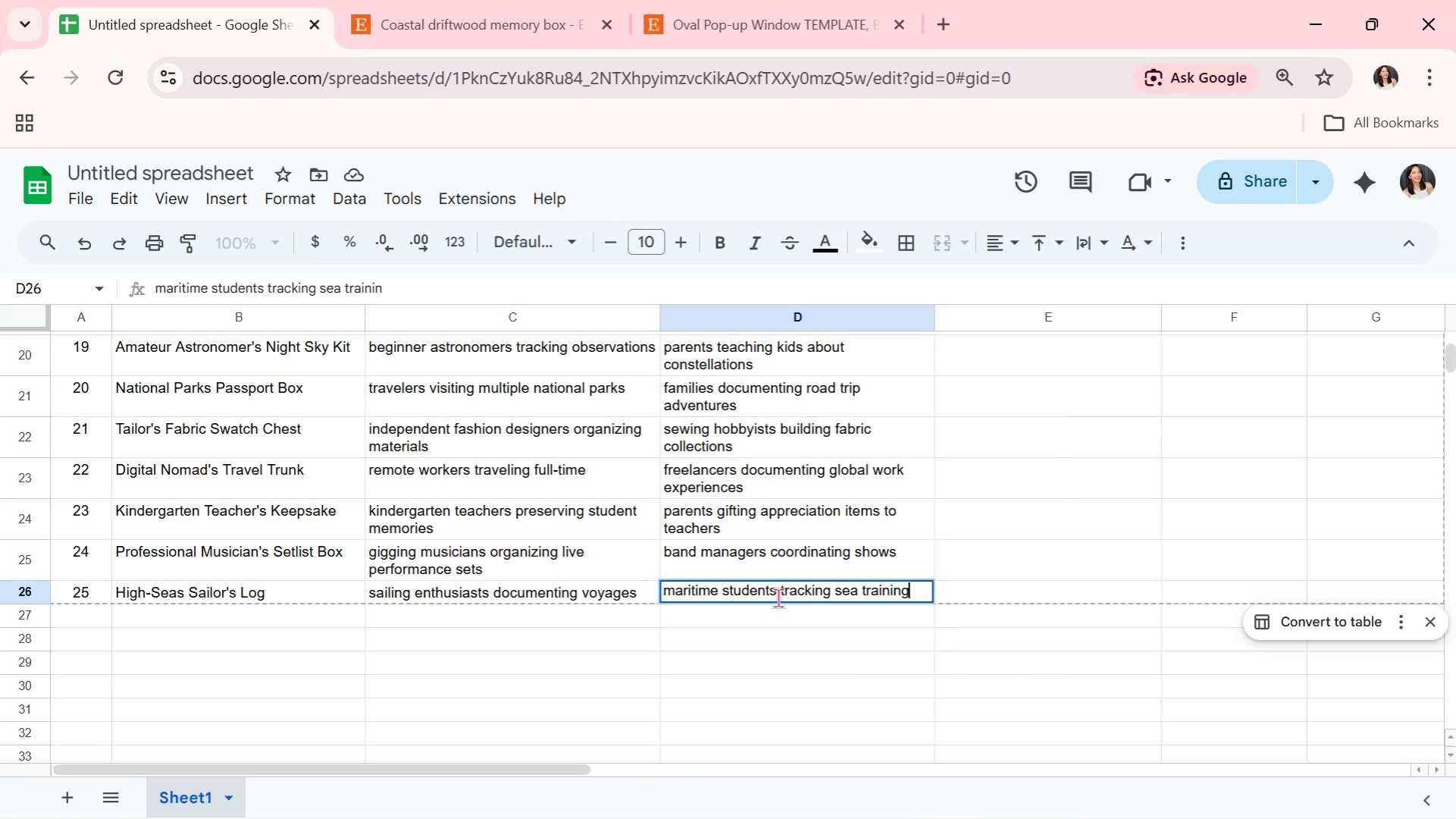 
key(Space)
 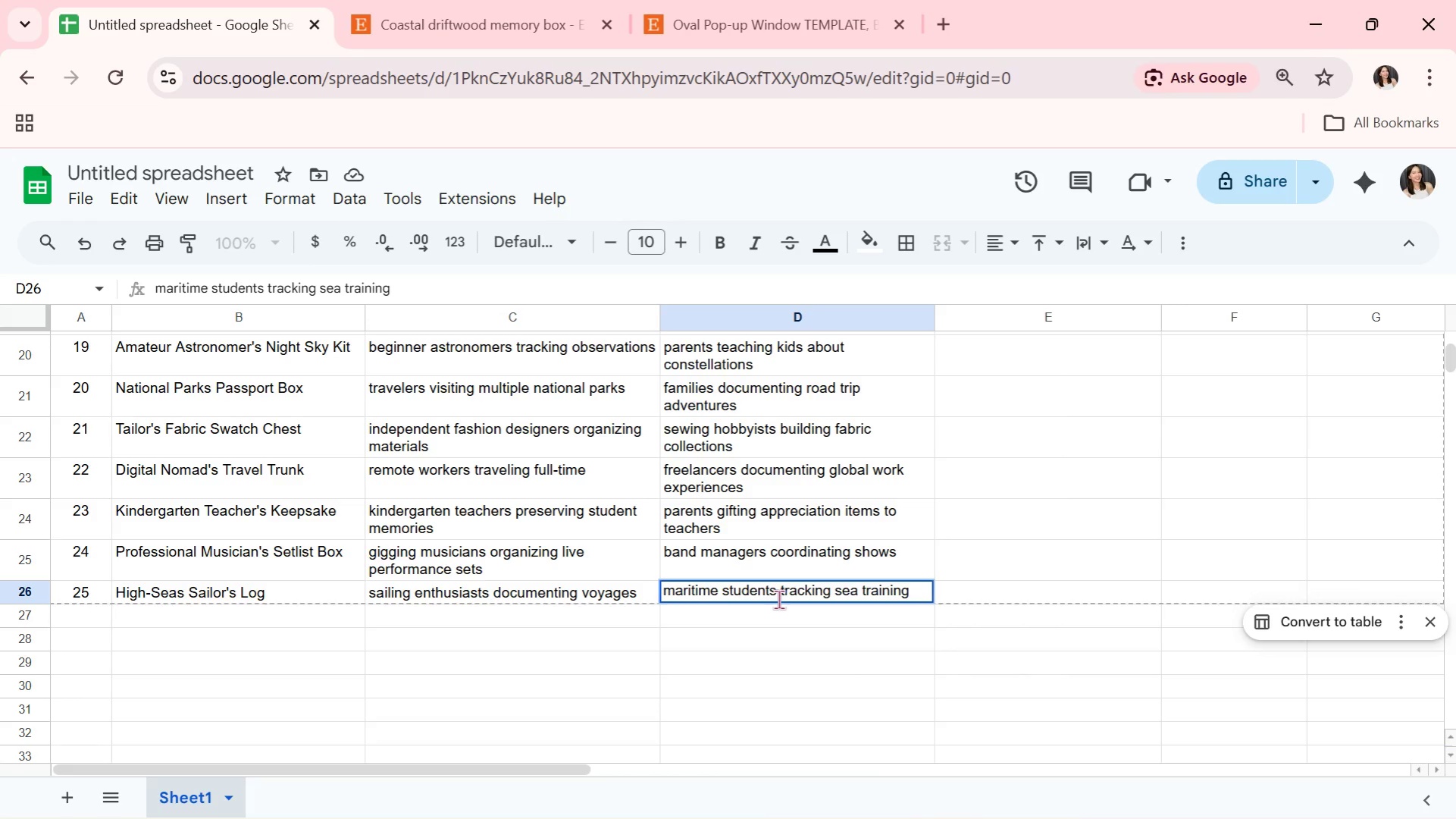 
type(hours)
 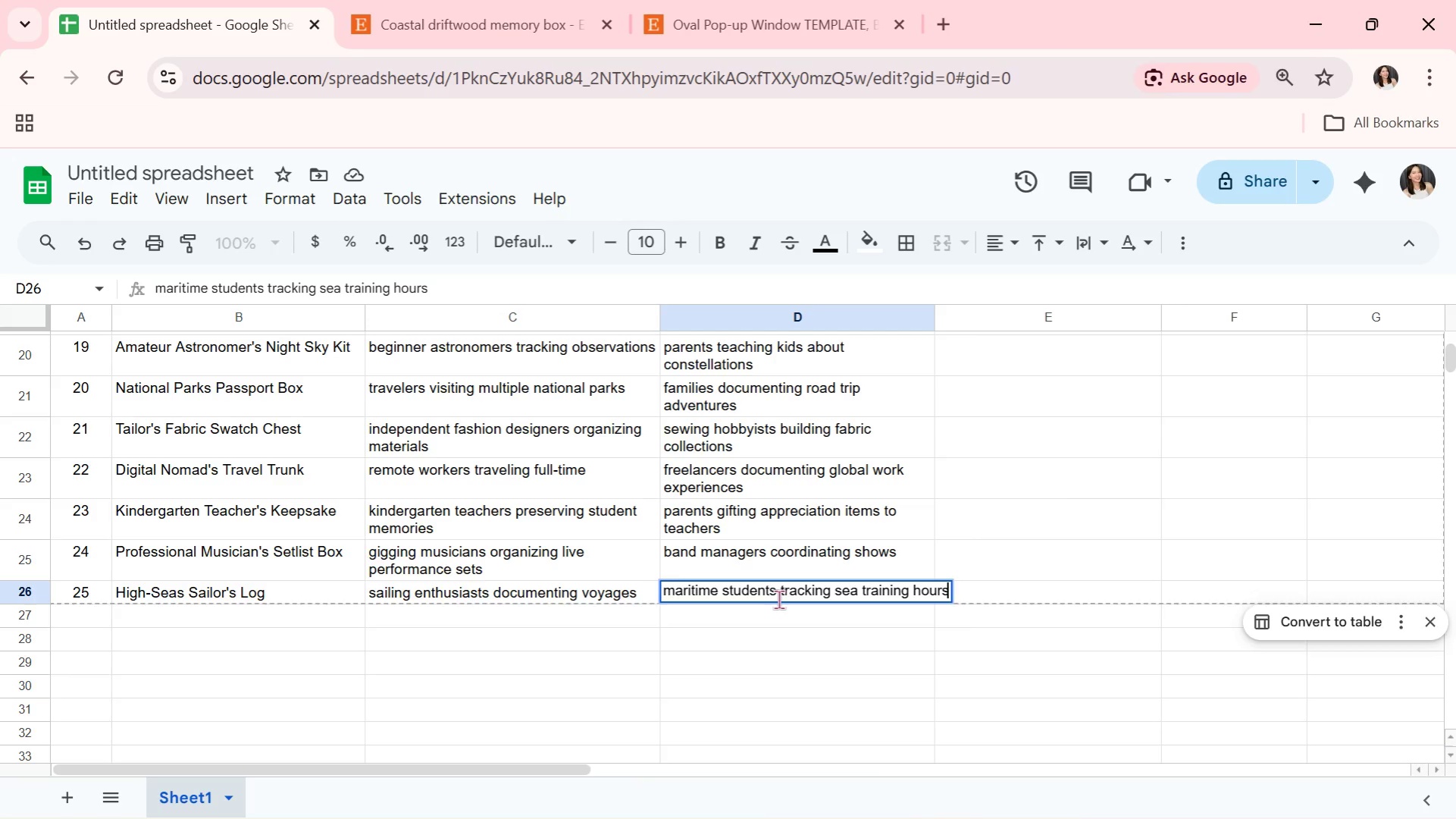 
key(Enter)
 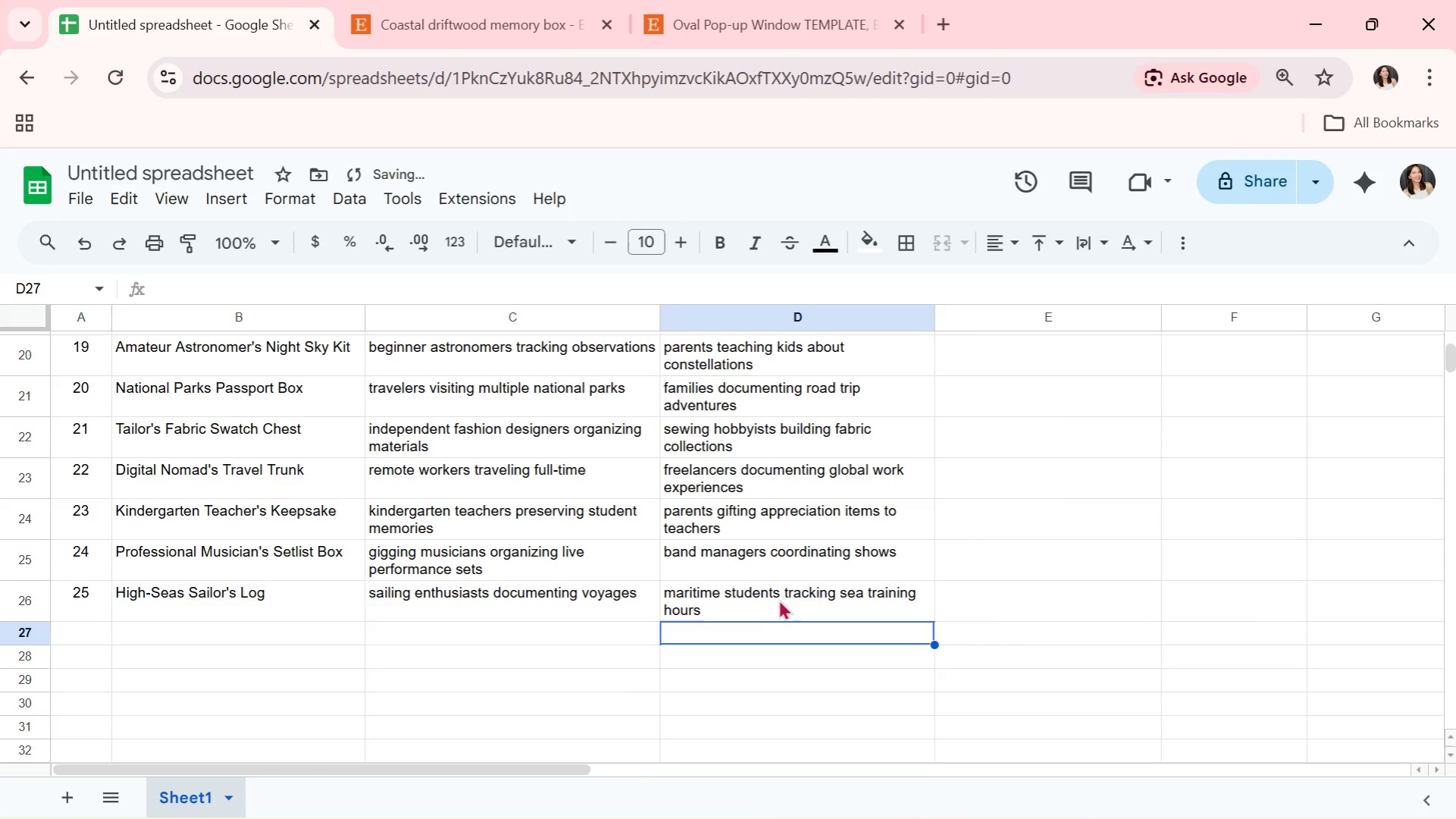 
left_click([779, 599])
 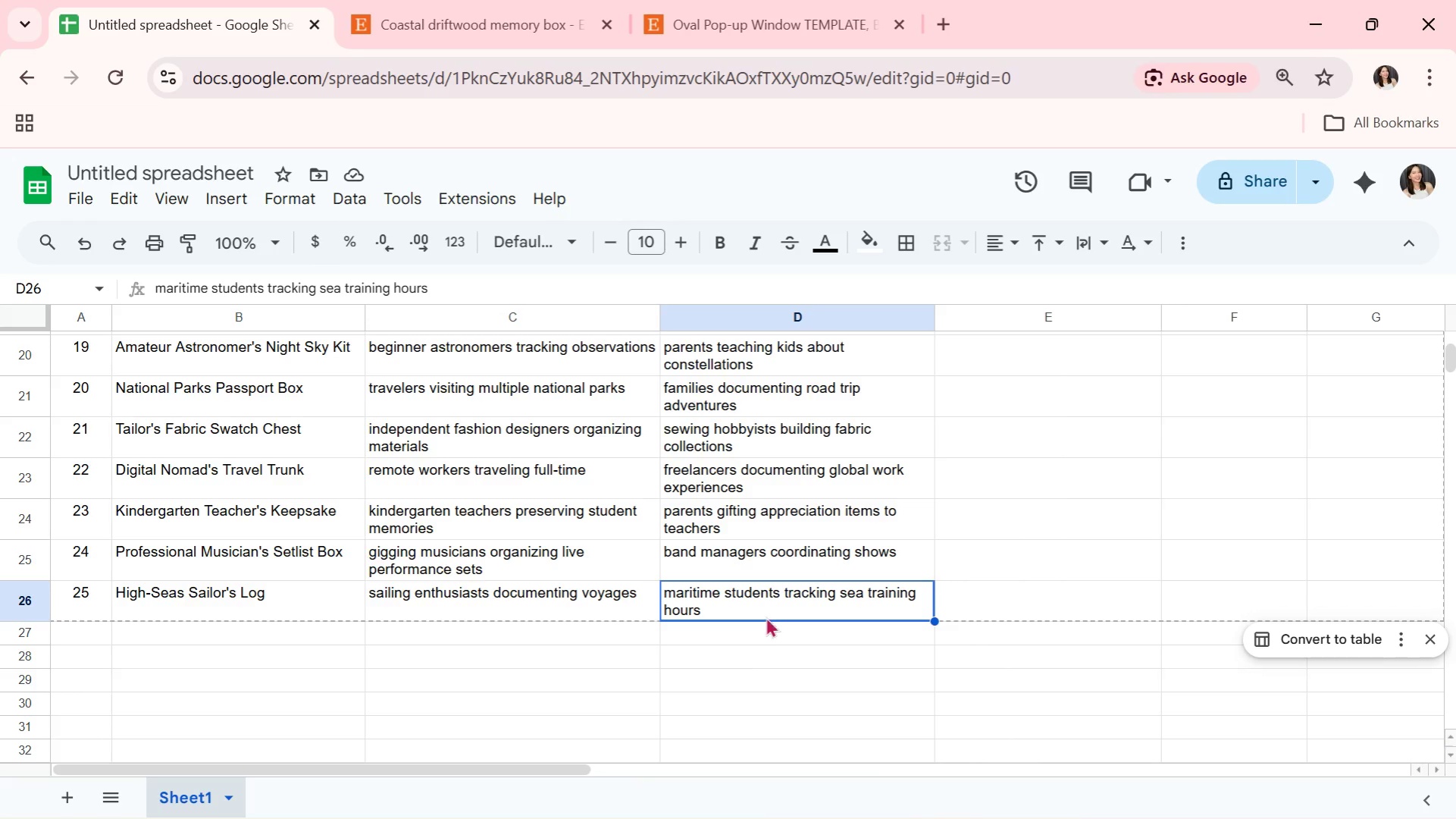 
wait(20.48)
 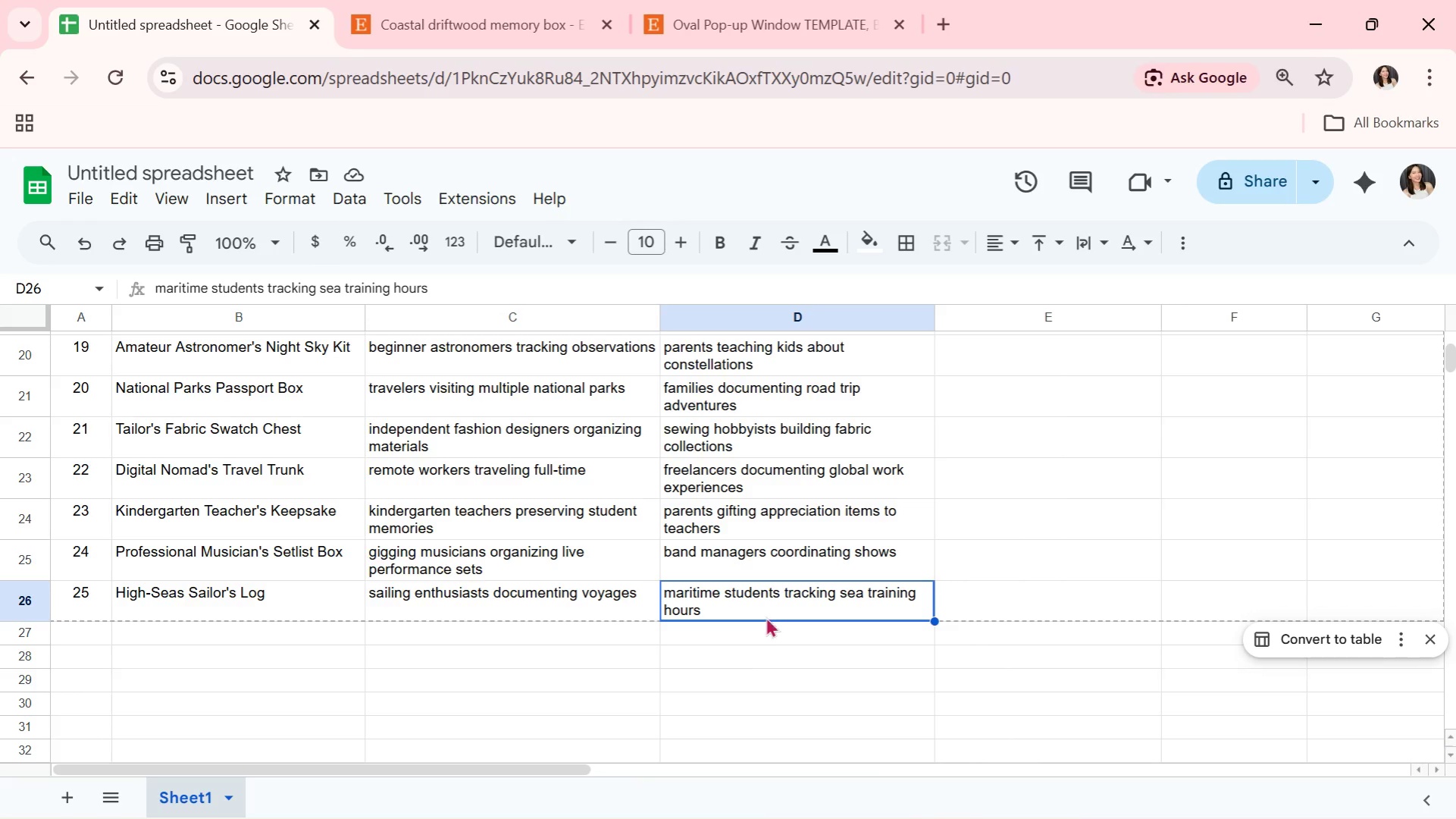 
left_click([759, 651])
 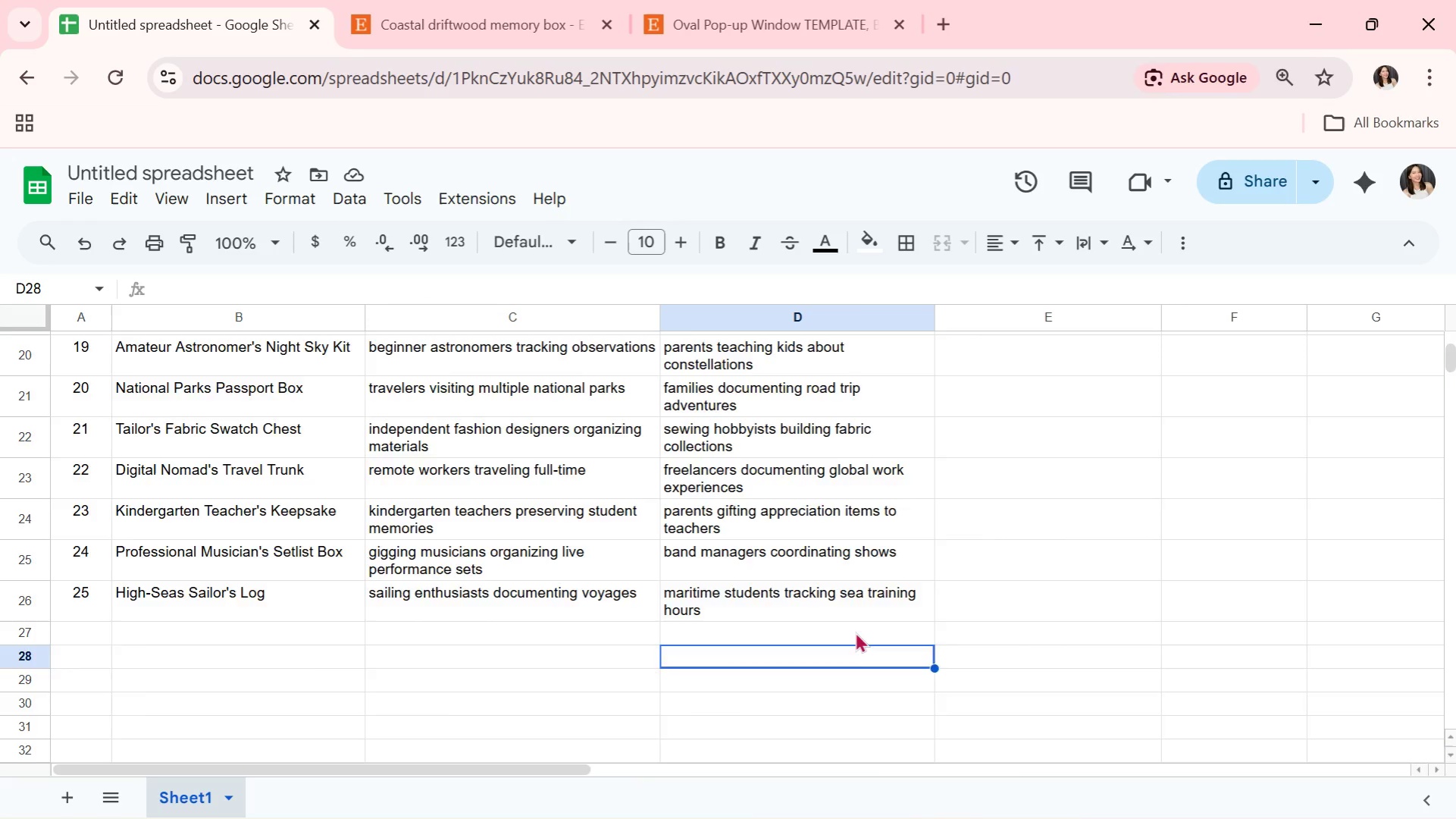 
scroll: coordinate [865, 623], scroll_direction: up, amount: 18.0
 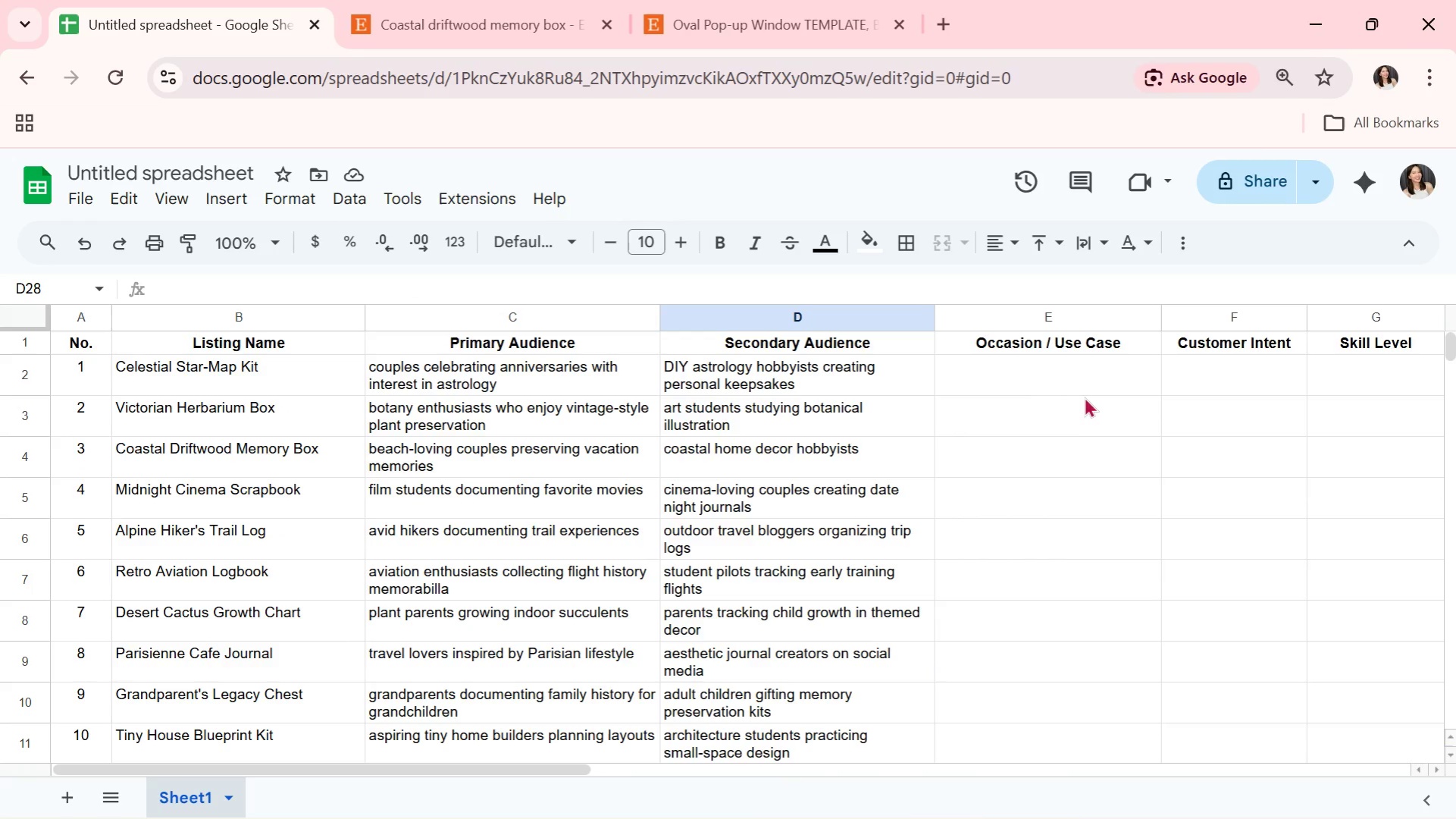 
left_click([1081, 390])
 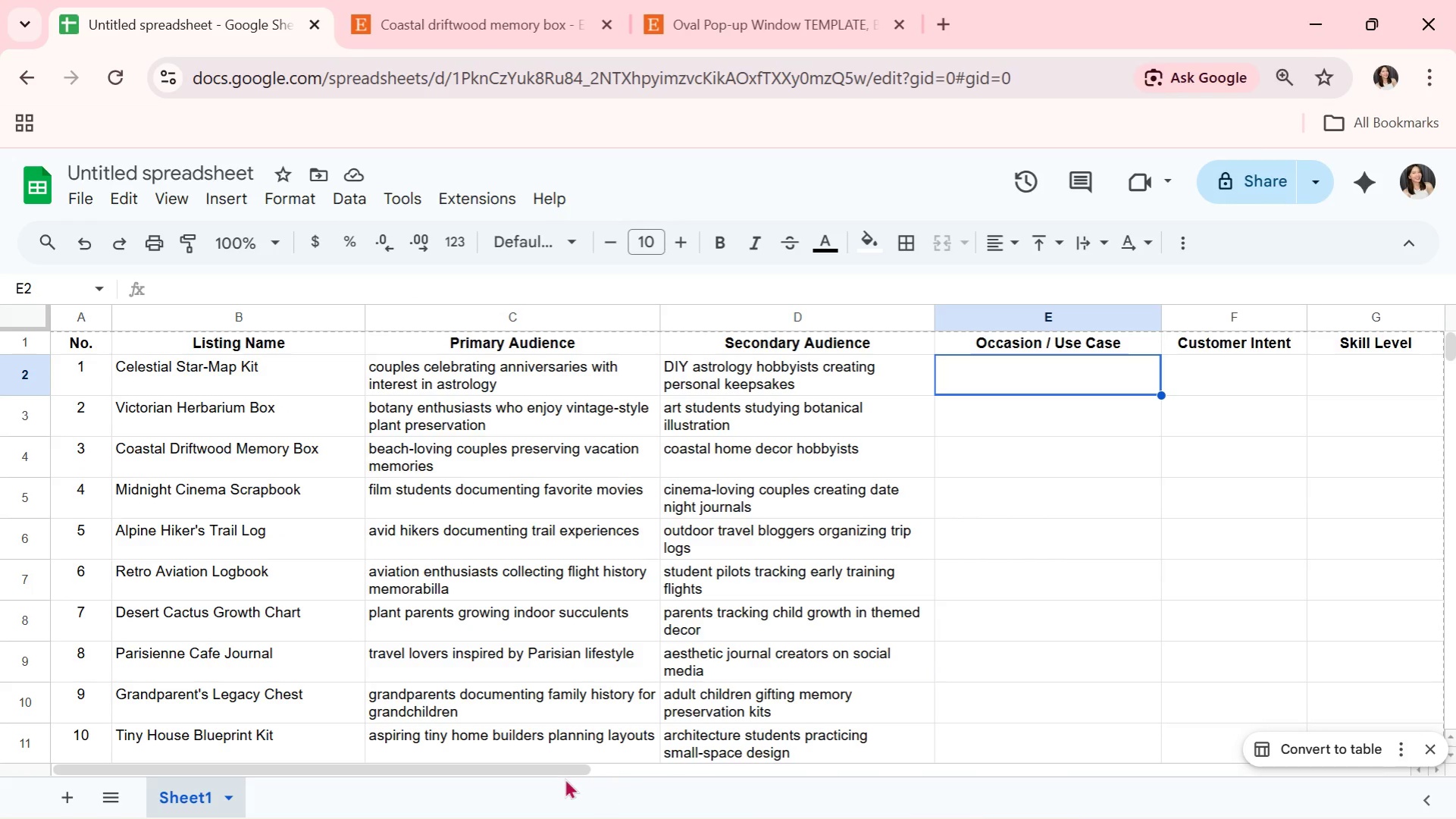 
left_click_drag(start_coordinate=[564, 775], to_coordinate=[612, 779])
 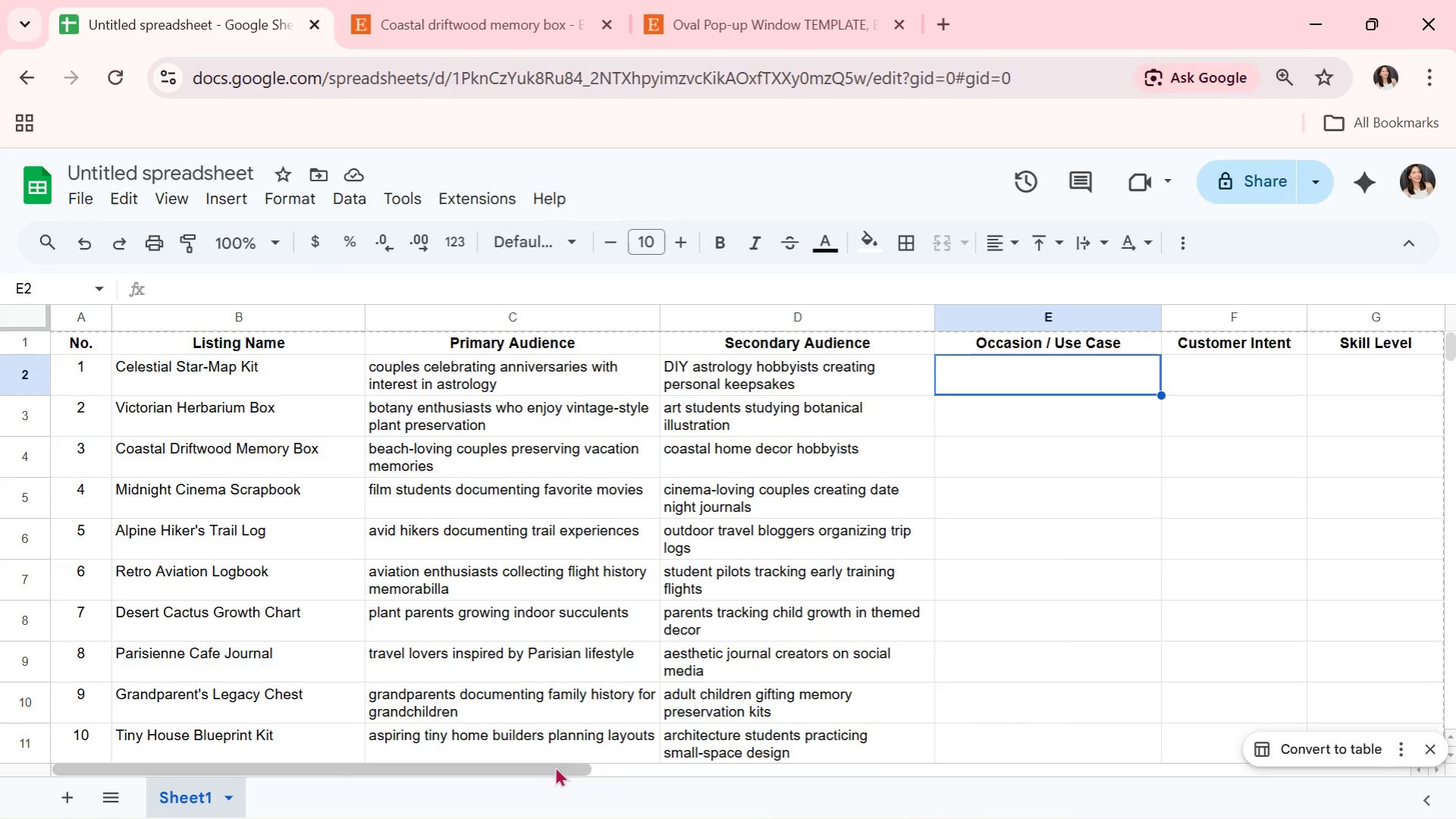 
left_click_drag(start_coordinate=[555, 766], to_coordinate=[777, 779])
 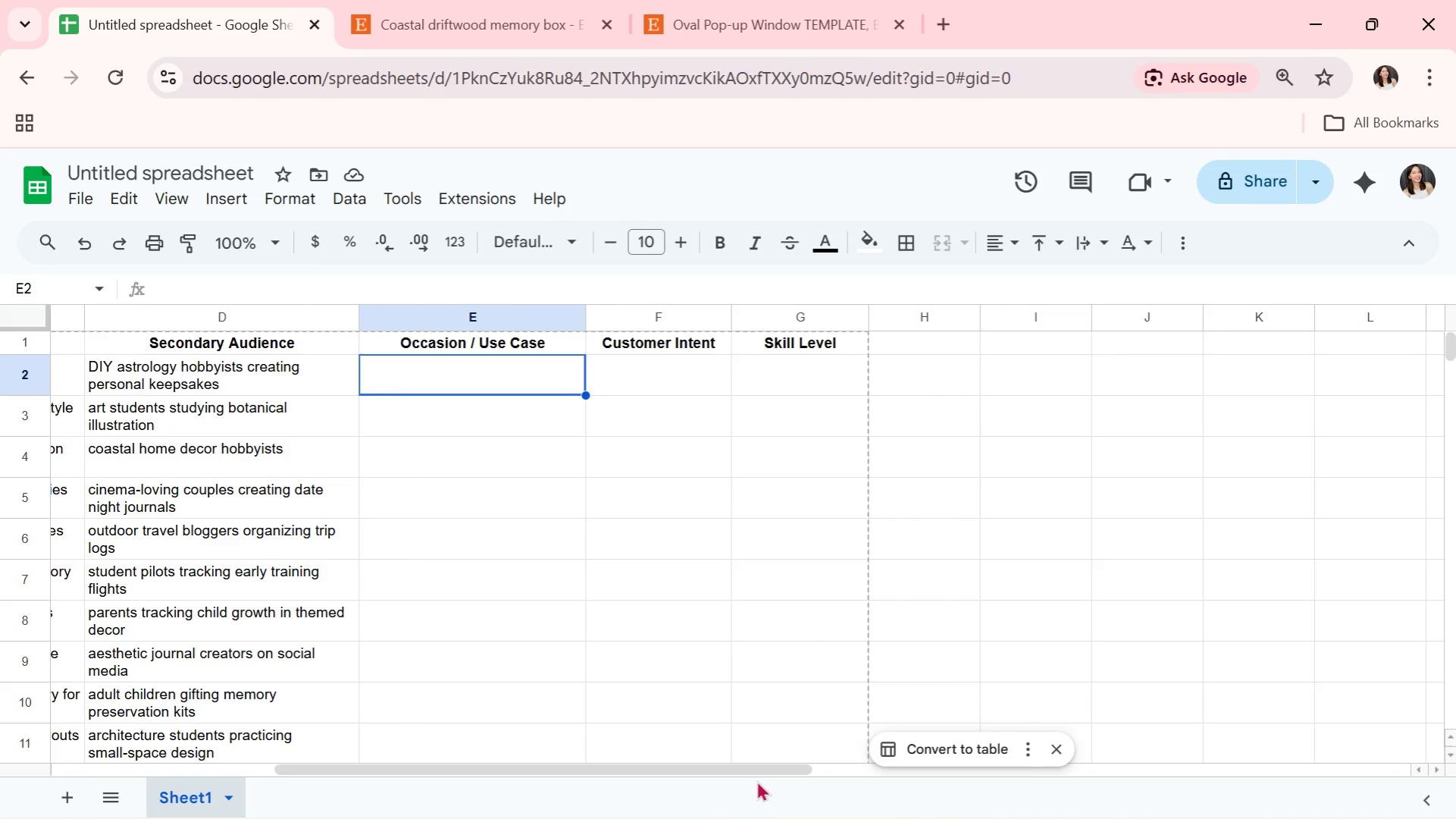 
wait(10.19)
 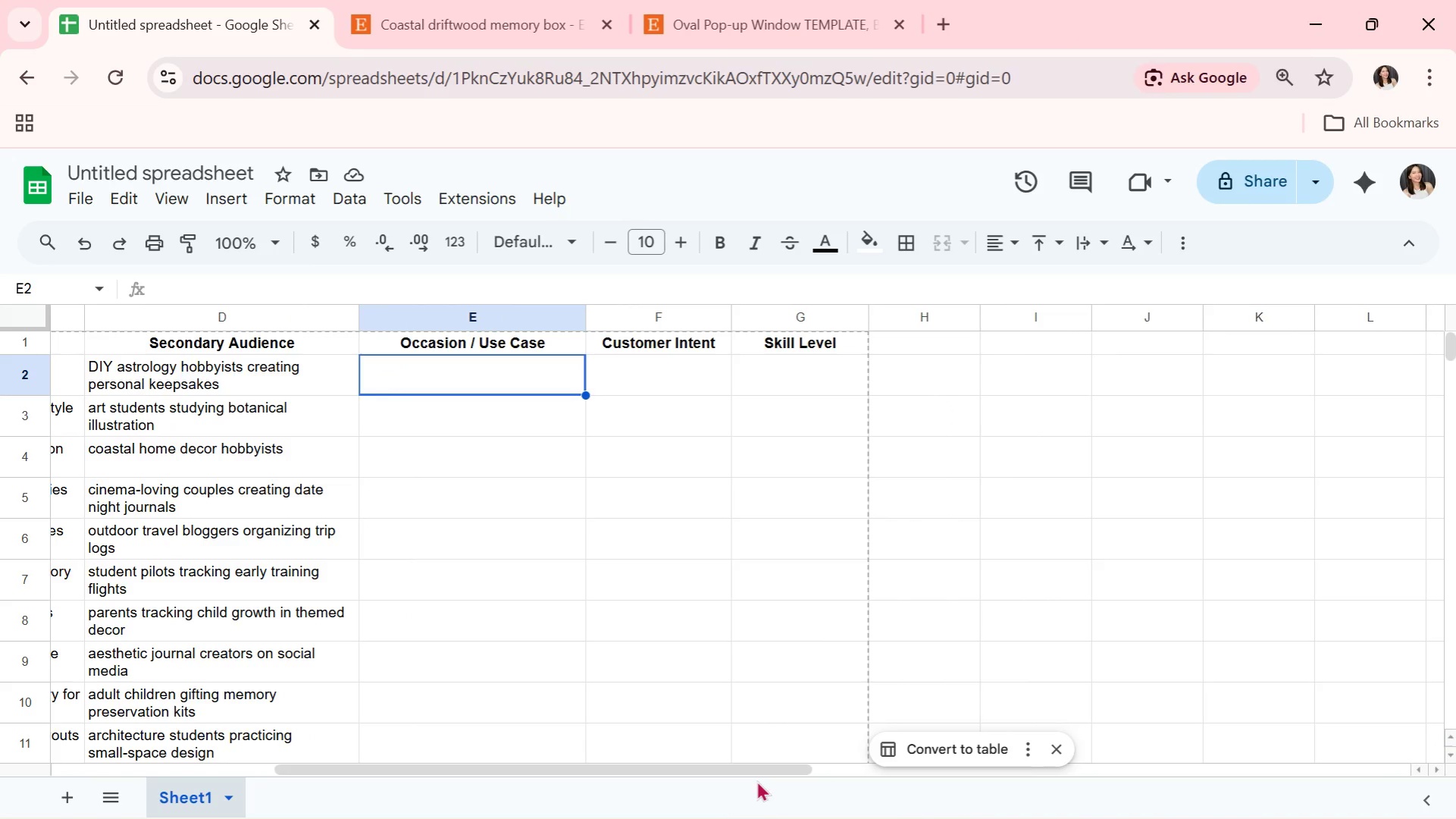 
type(anniversary)
 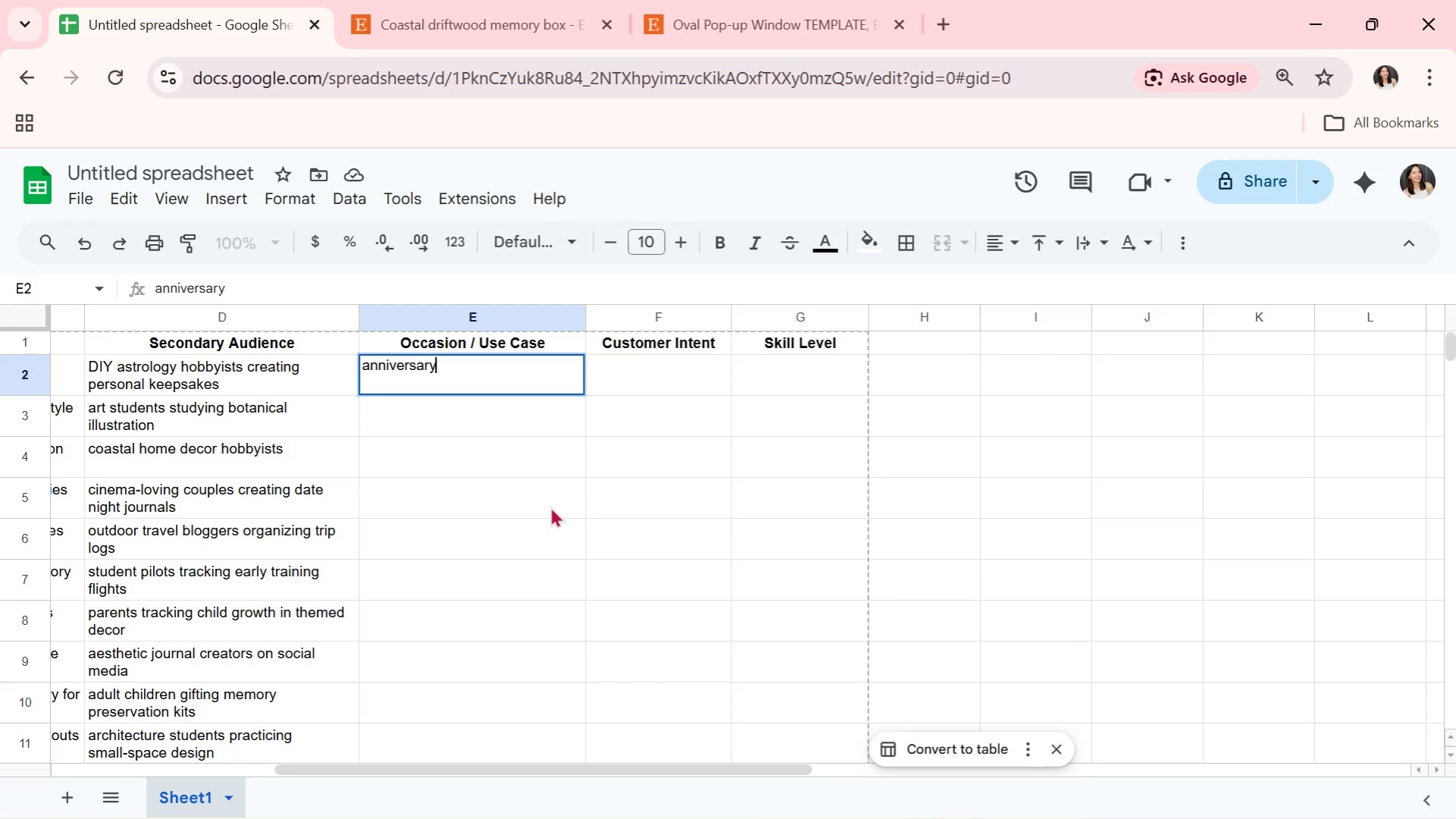 
type( gift or relationship milestone)
 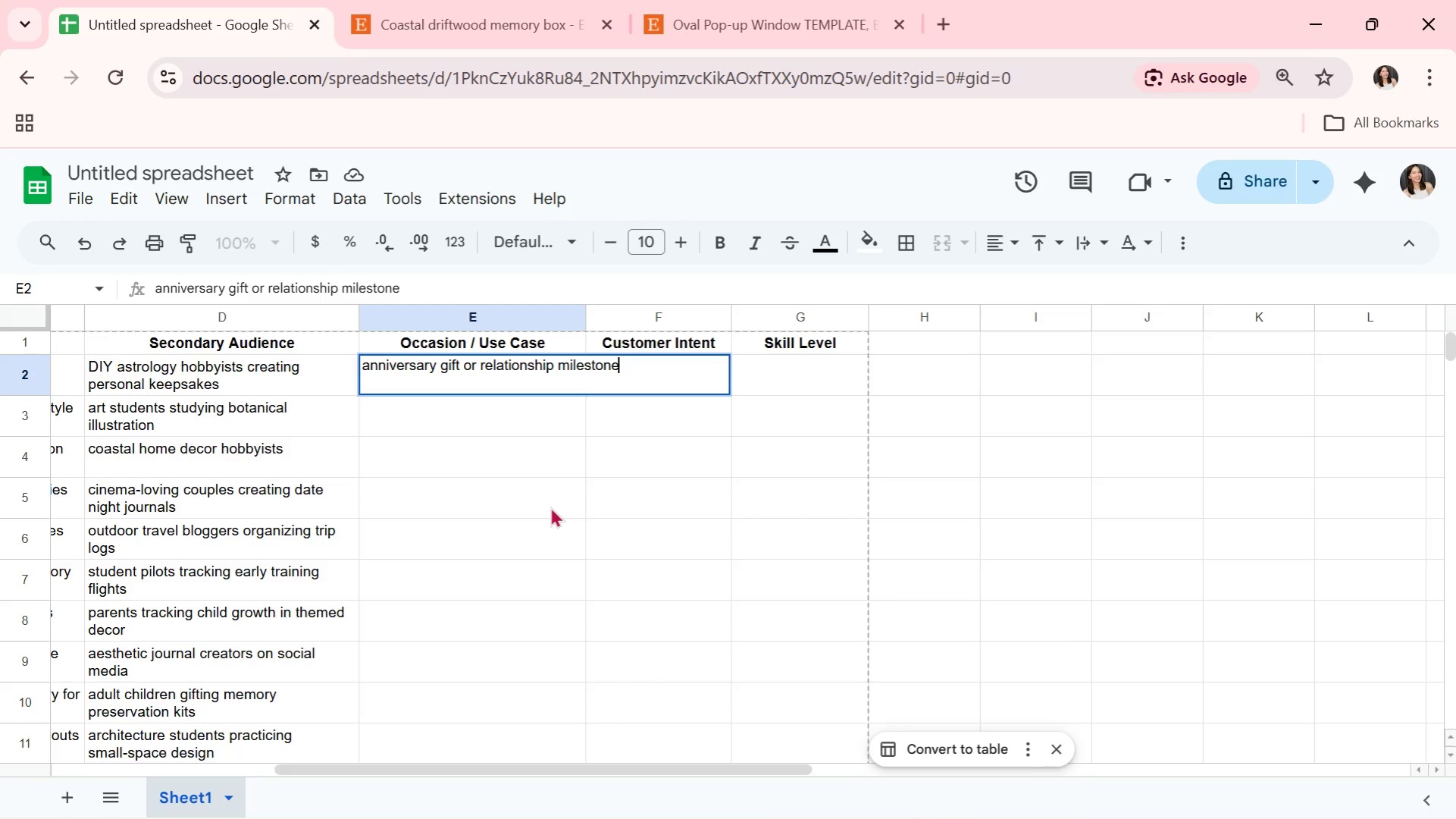 
key(Enter)
 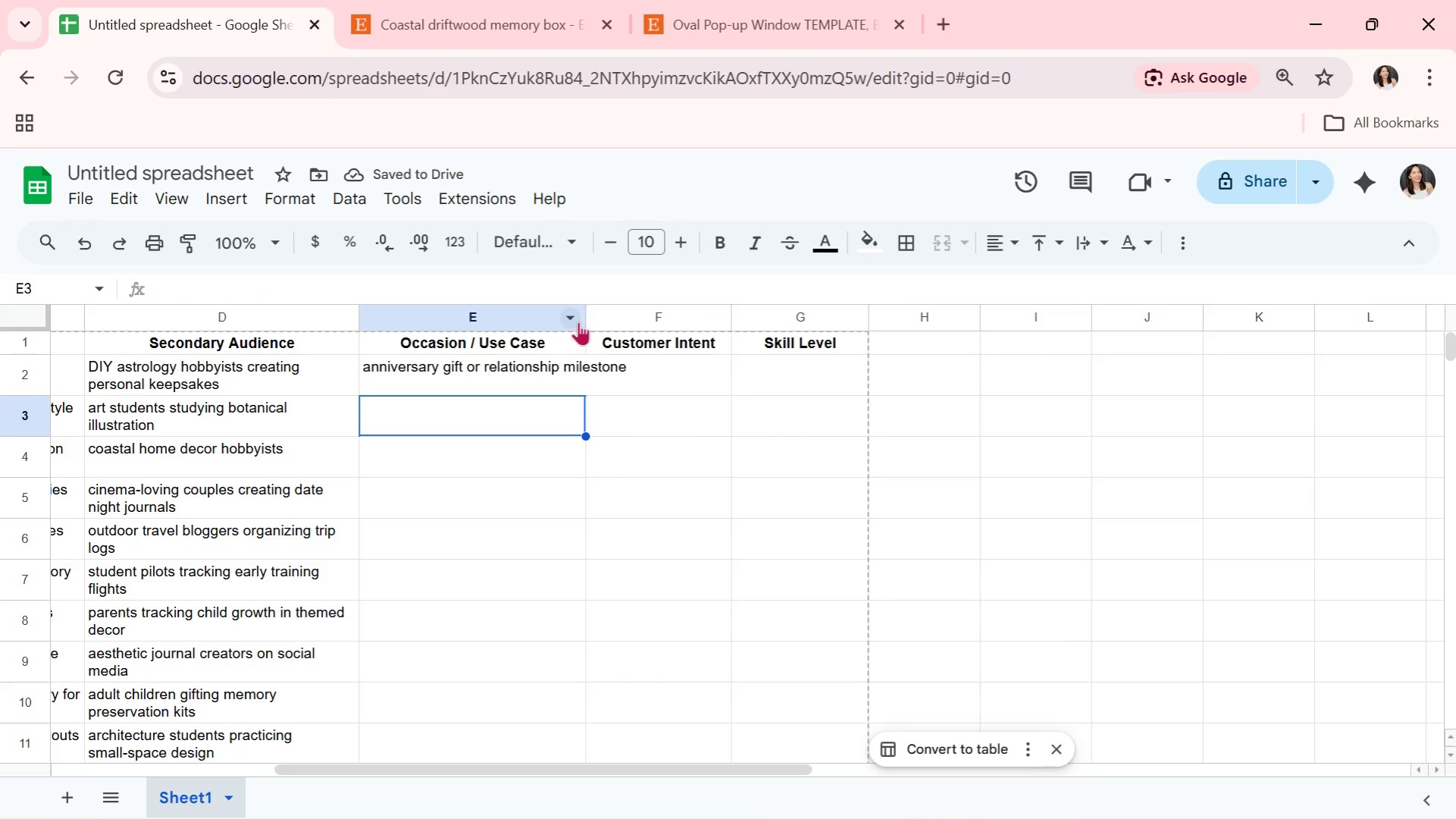 
left_click([549, 322])
 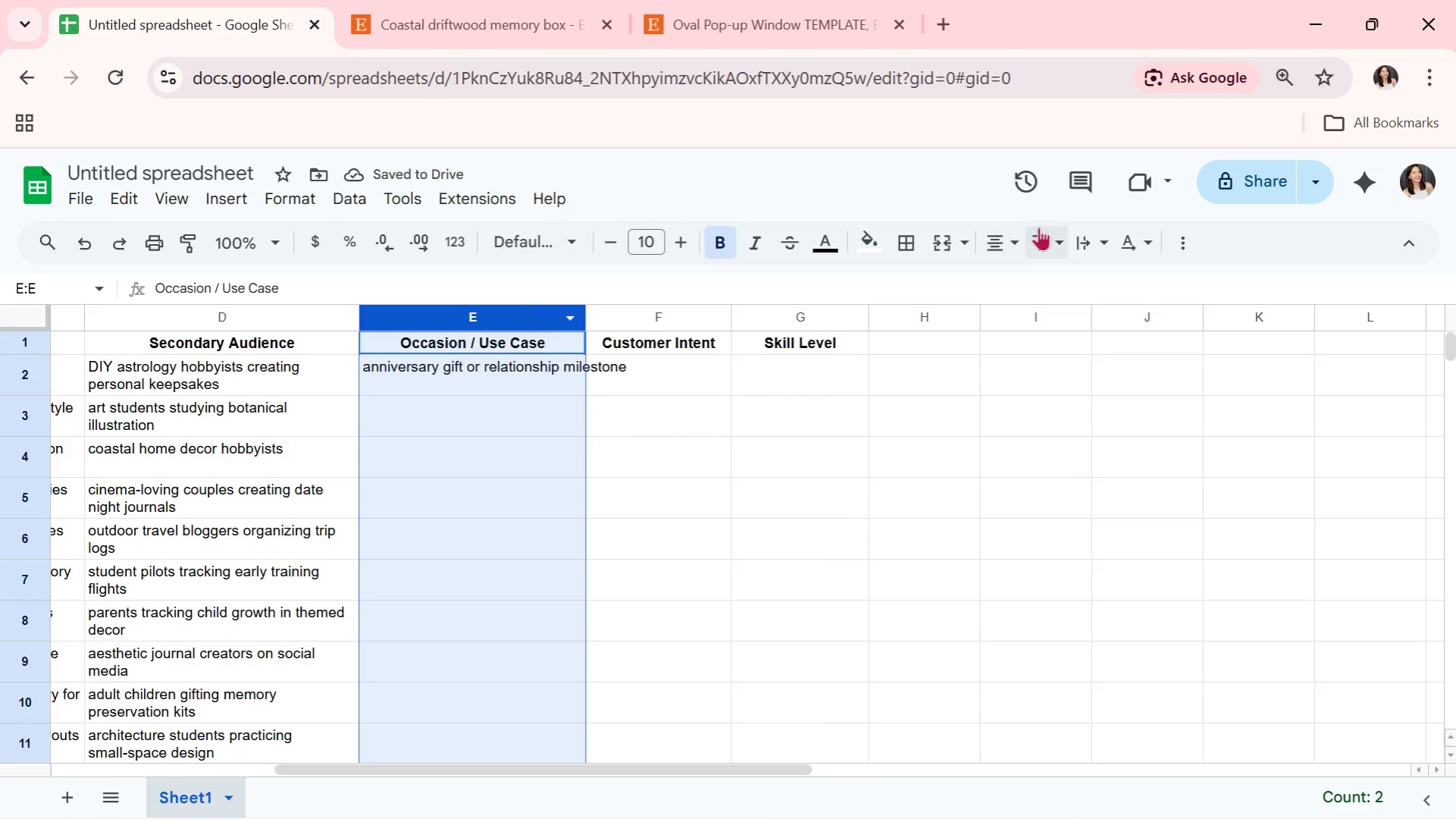 
left_click([1080, 235])
 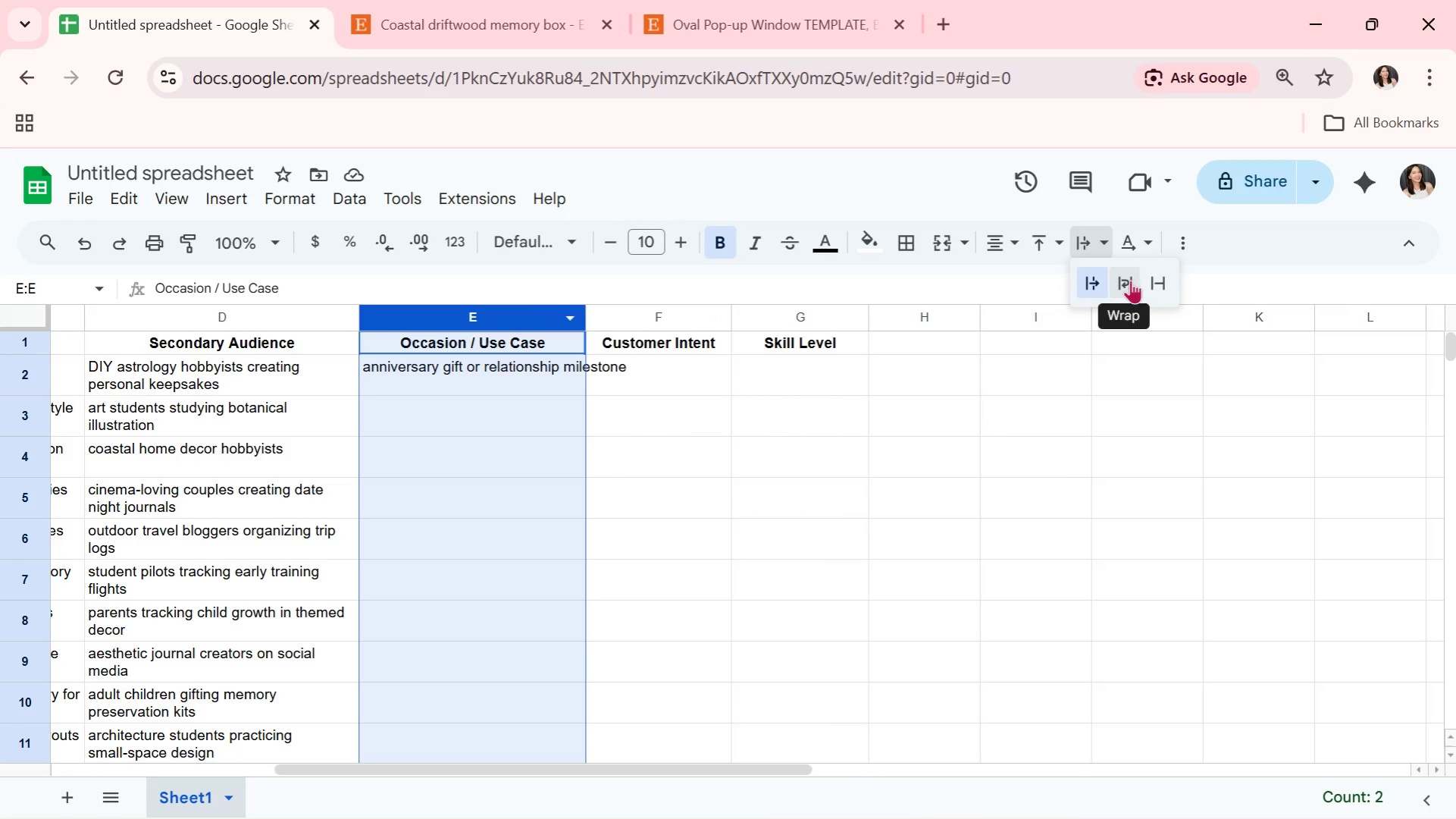 
left_click([1129, 280])
 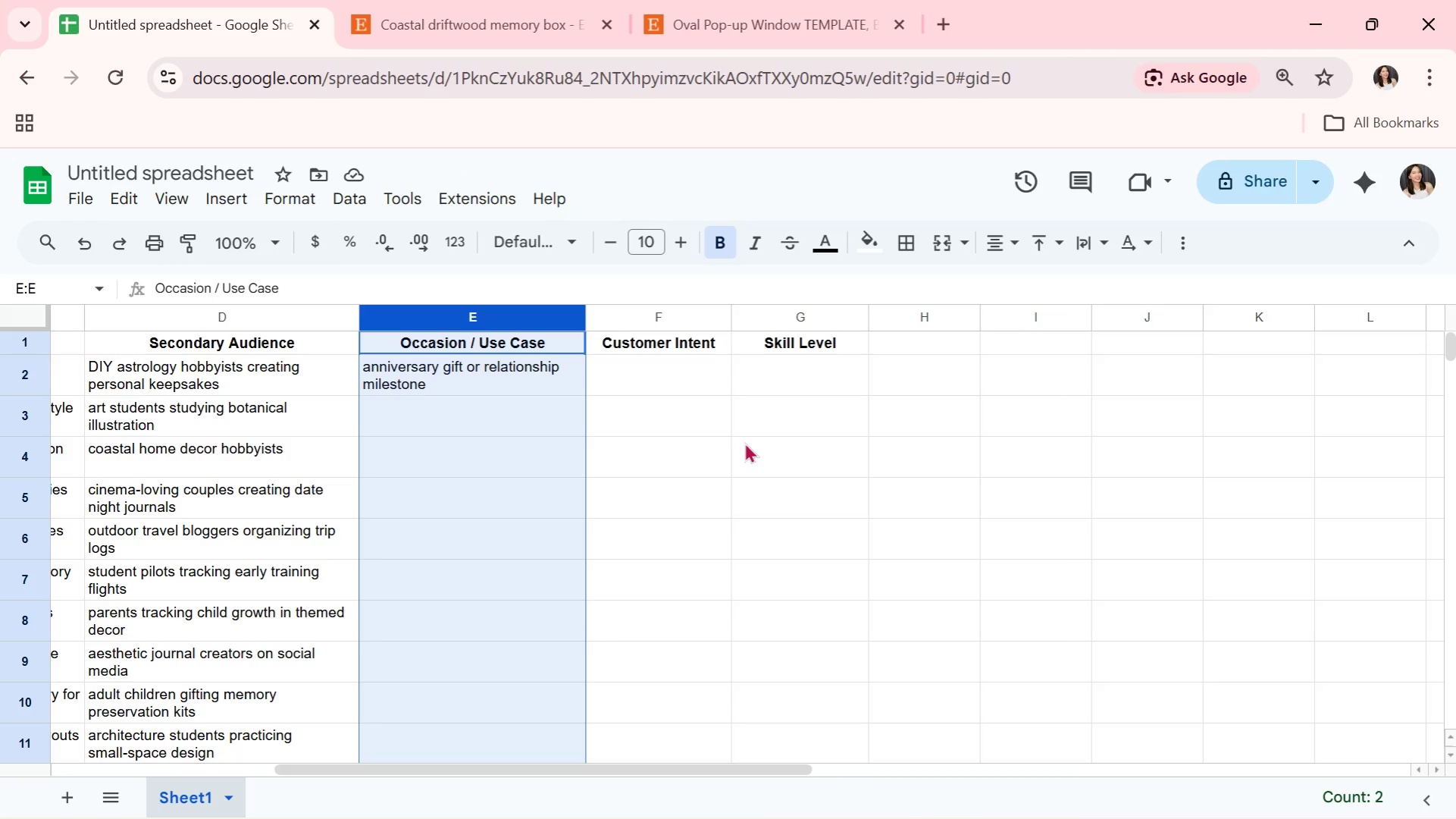 
wait(50.8)
 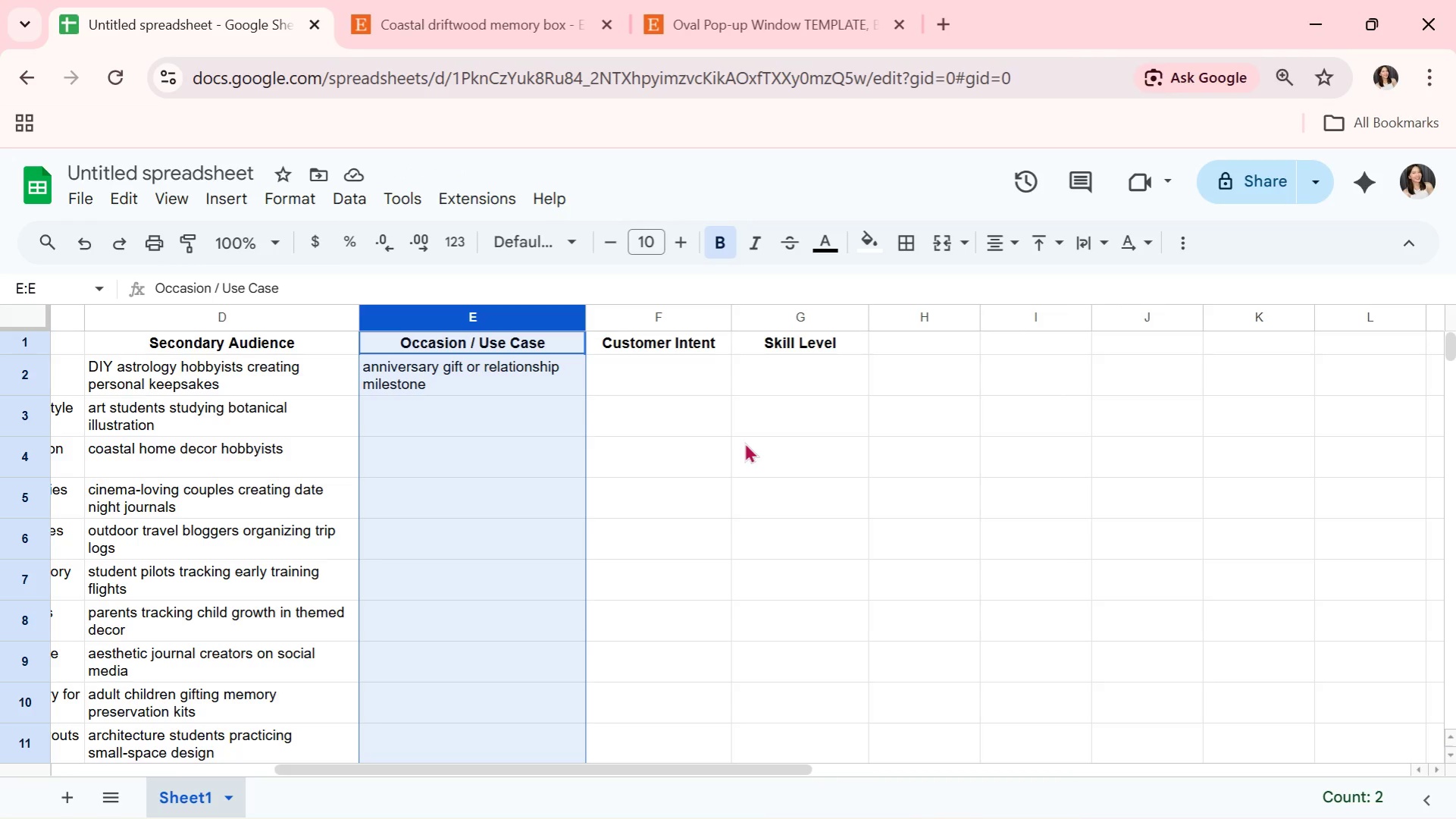 
left_click([499, 411])
 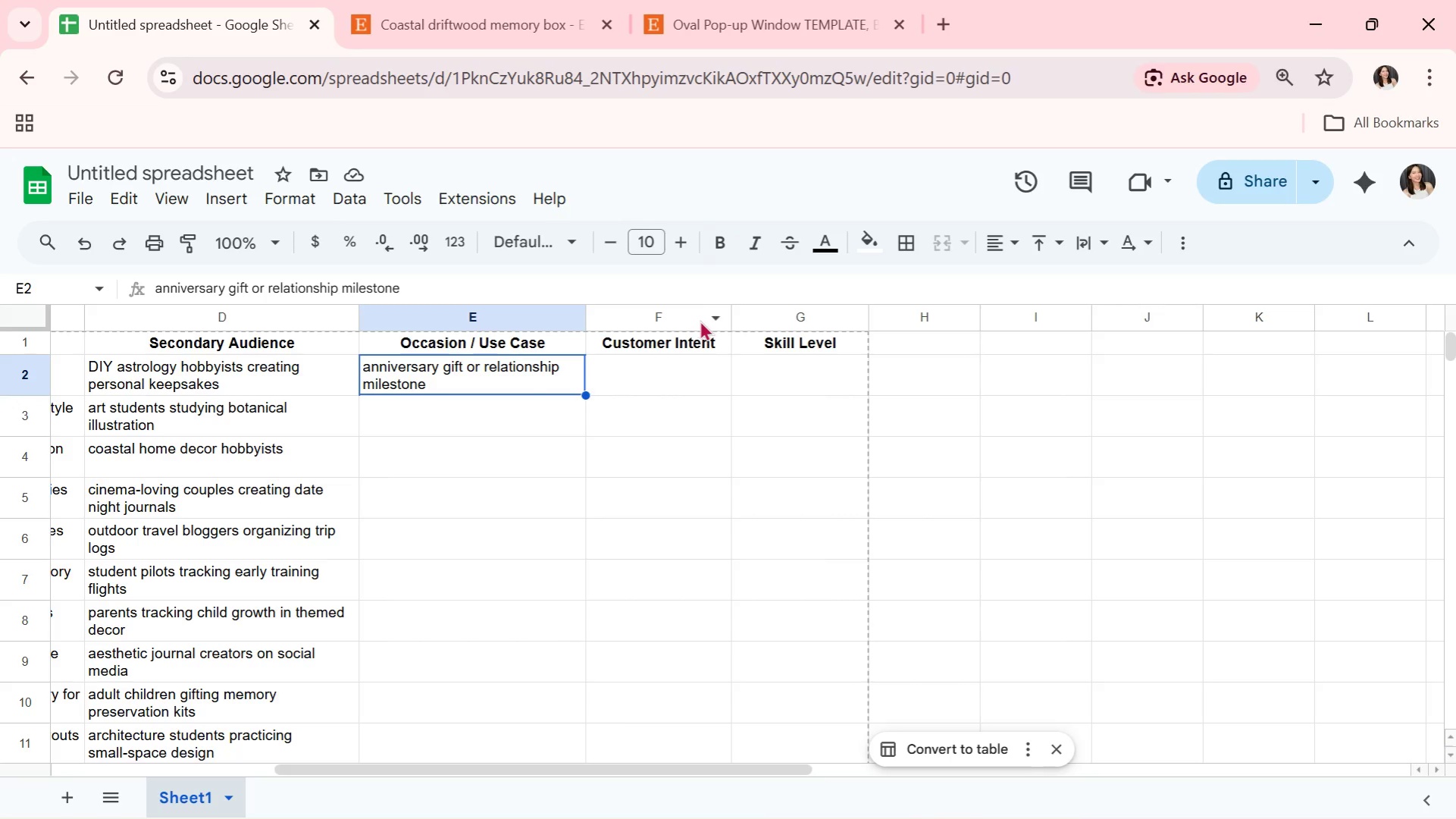 
left_click([687, 384])
 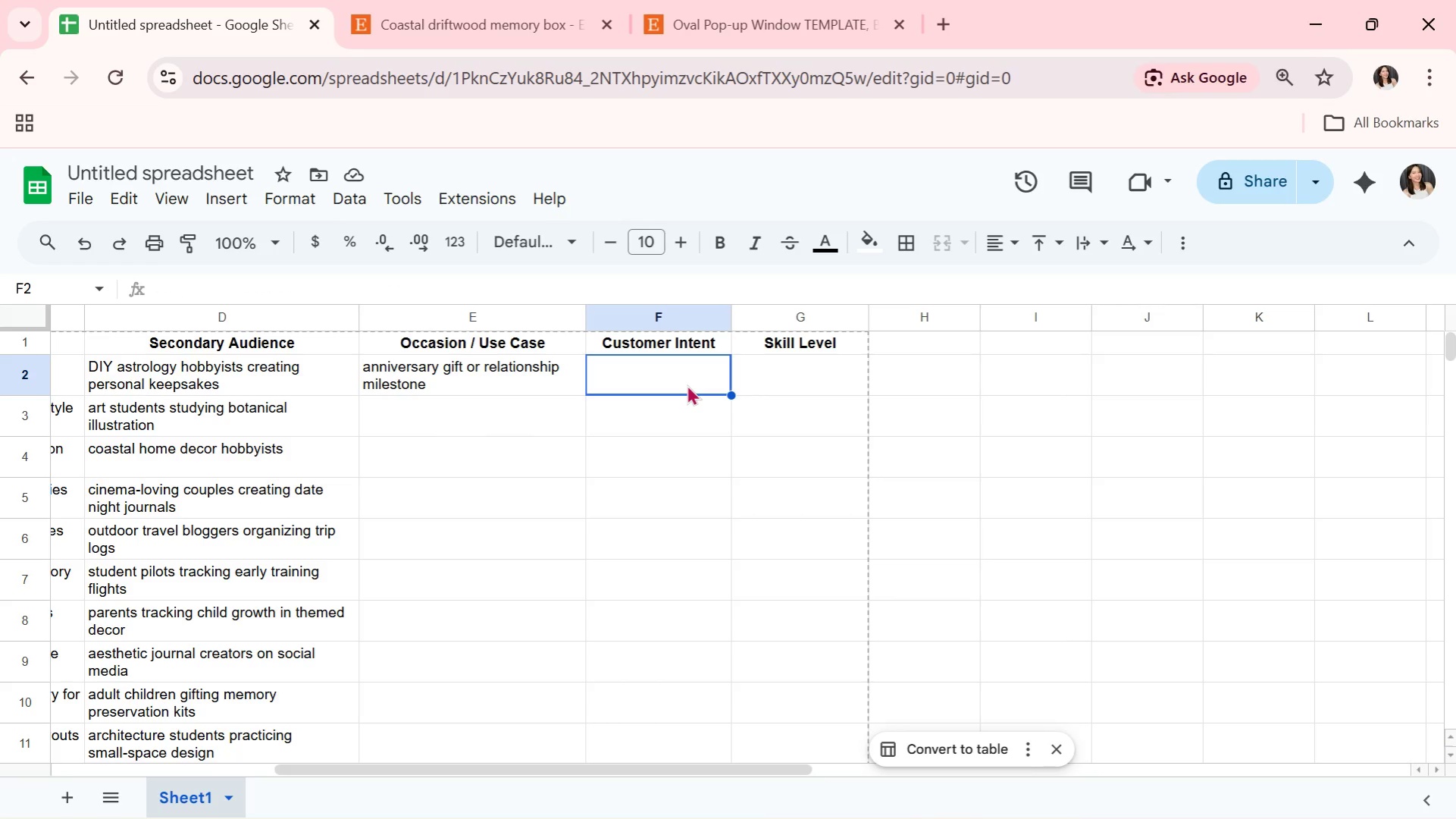 
type(Gift)
 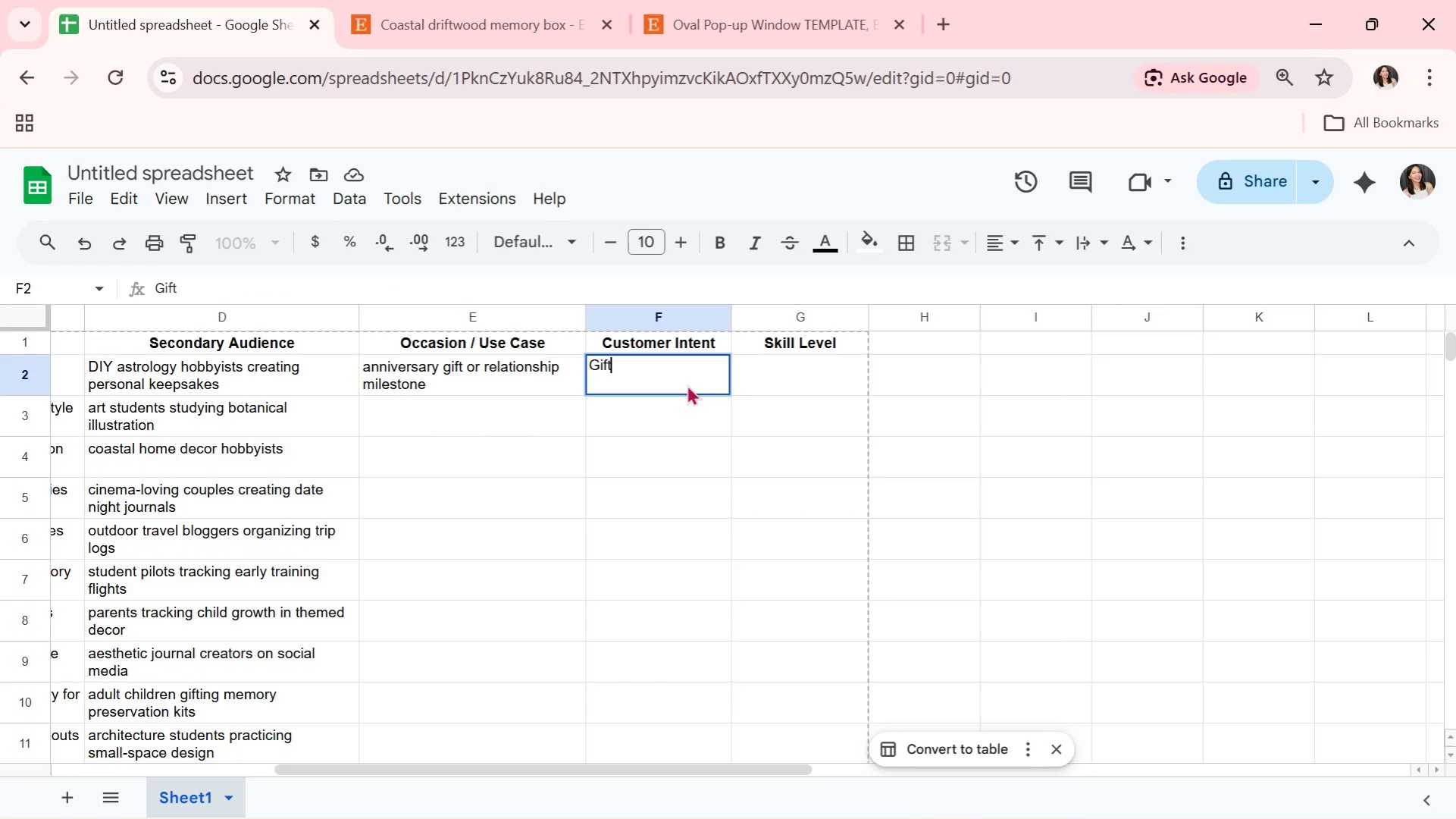 
key(ArrowRight)
 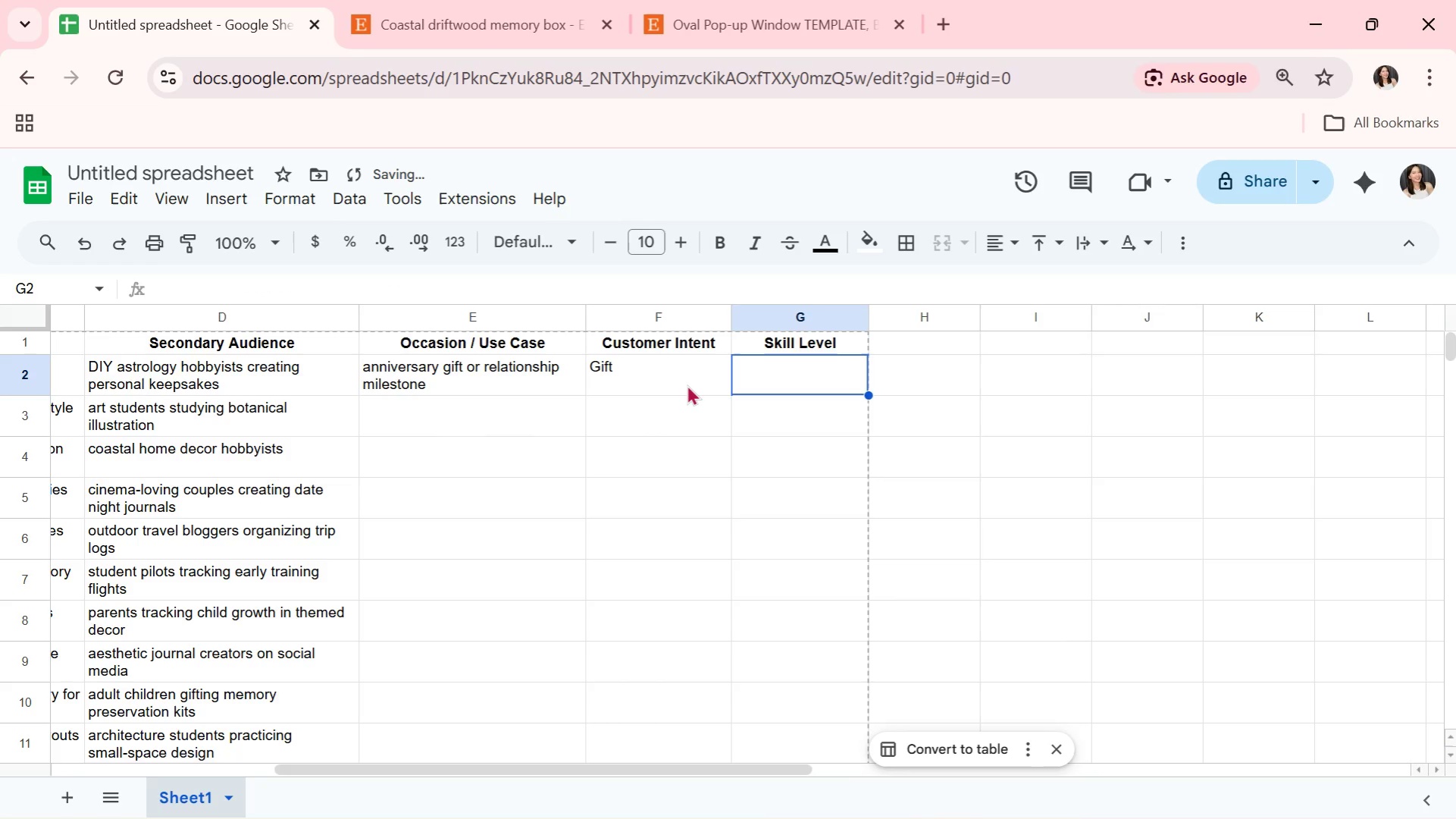 
type(DIY Lover)